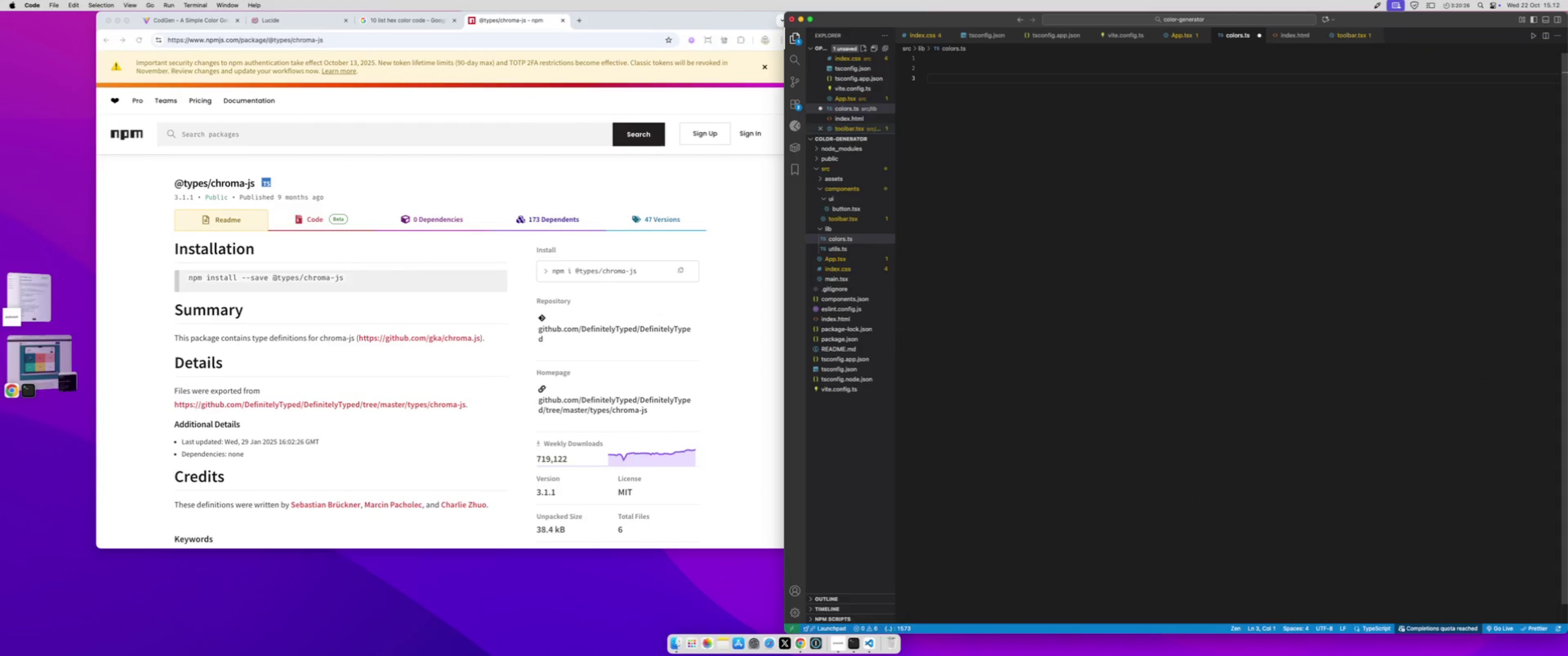 
type(//F)
key(Backspace)
type(H)
key(Backspace)
type(Fu)
key(Backspace)
key(Backspace)
type(Check whether )
key(Backspace)
key(Backspace)
key(Backspace)
key(Backspace)
key(Backspace)
key(Backspace)
key(Backspace)
key(Backspace)
type(if a color is black)
key(Backspace)
key(Backspace)
key(Backspace)
key(Backspace)
key(Backspace)
type(dark)
 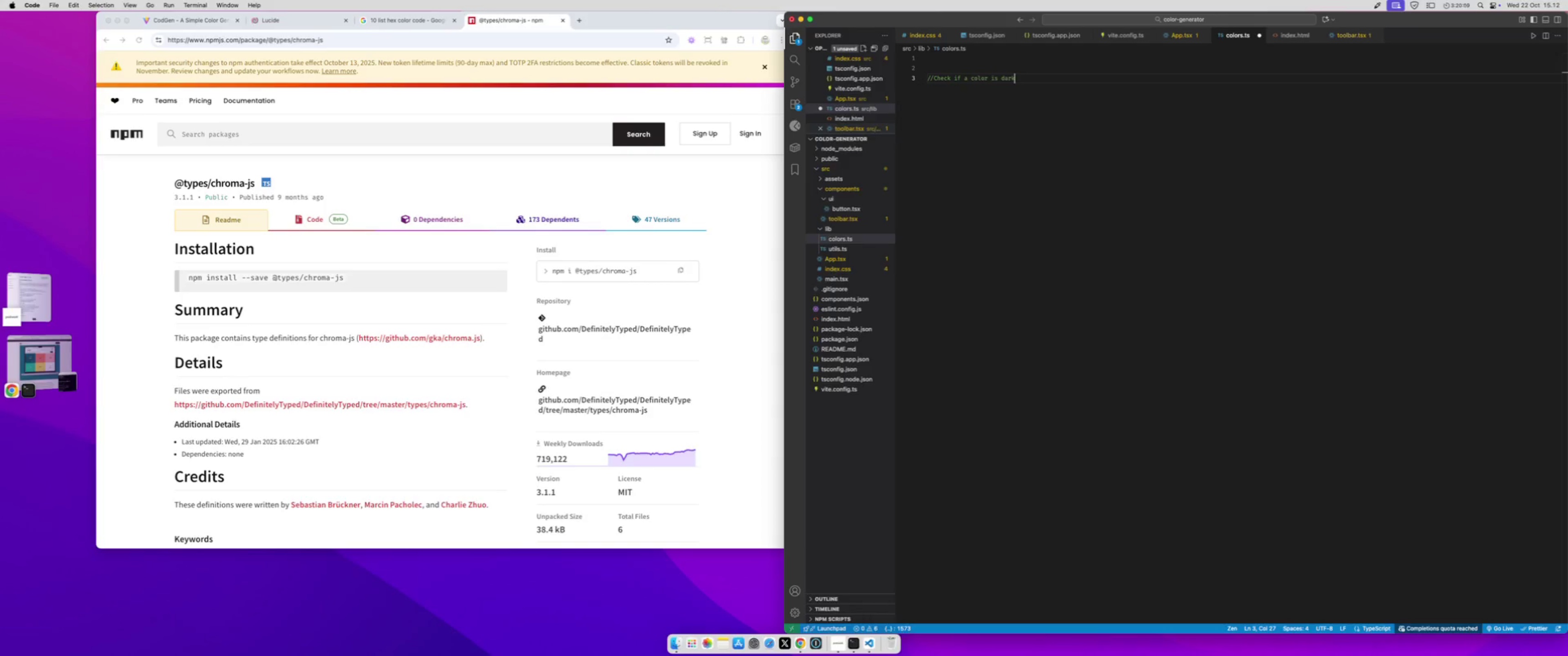 
key(Enter)
 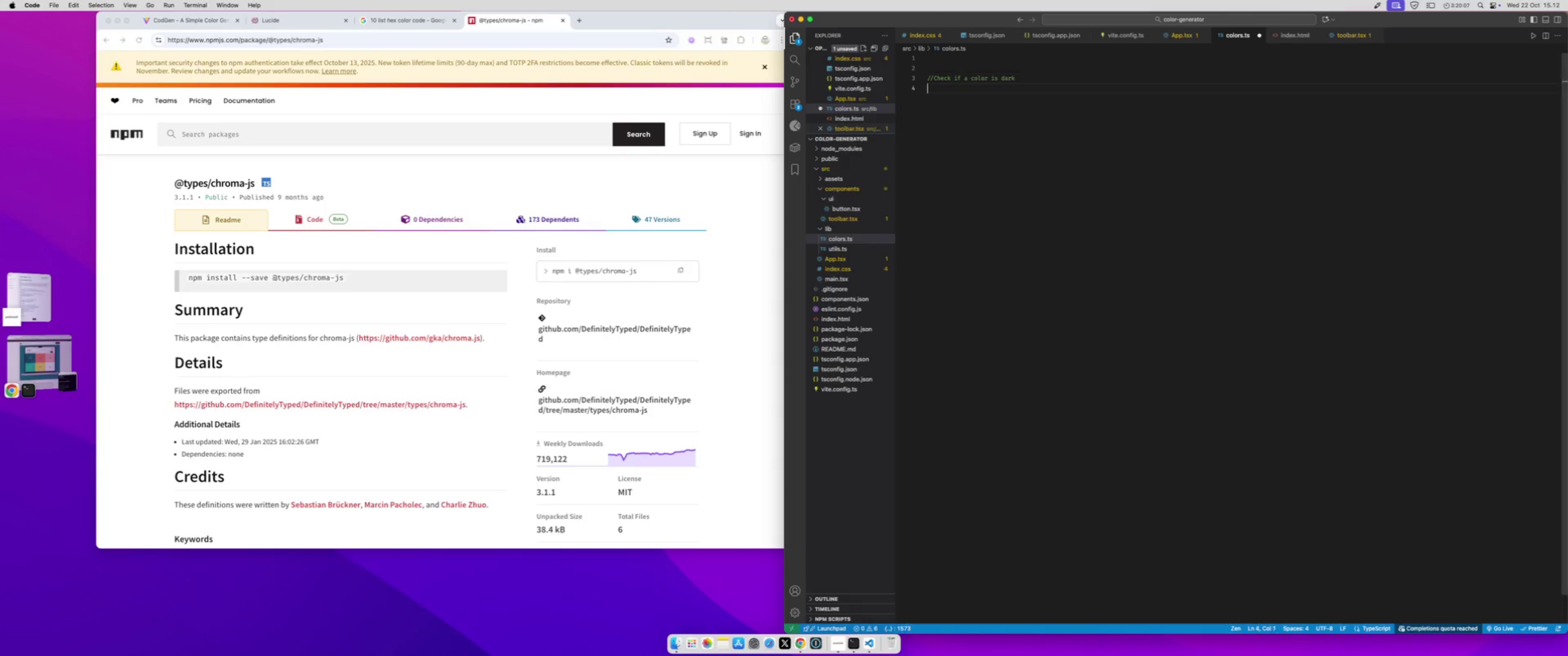 
key(Enter)
 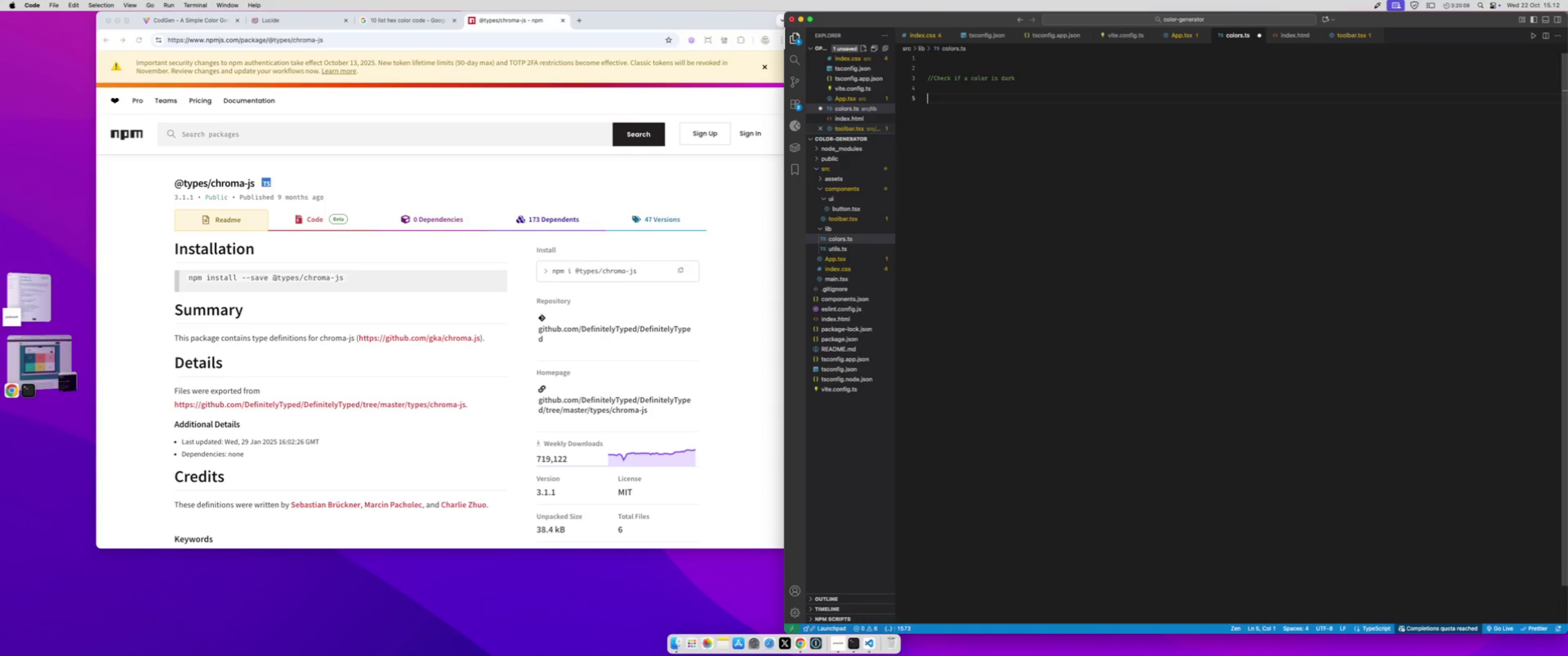 
type(export function isDark(color:string)
 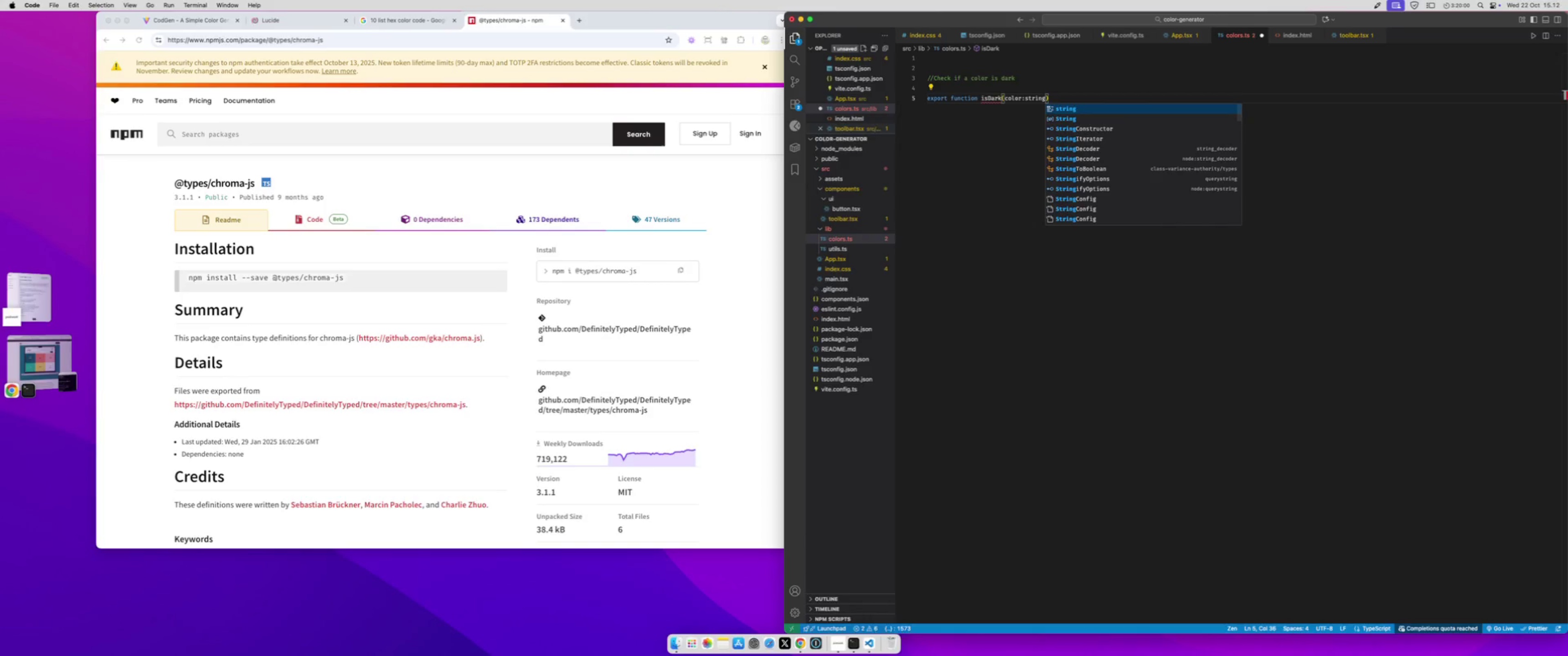 
key(ArrowRight)
 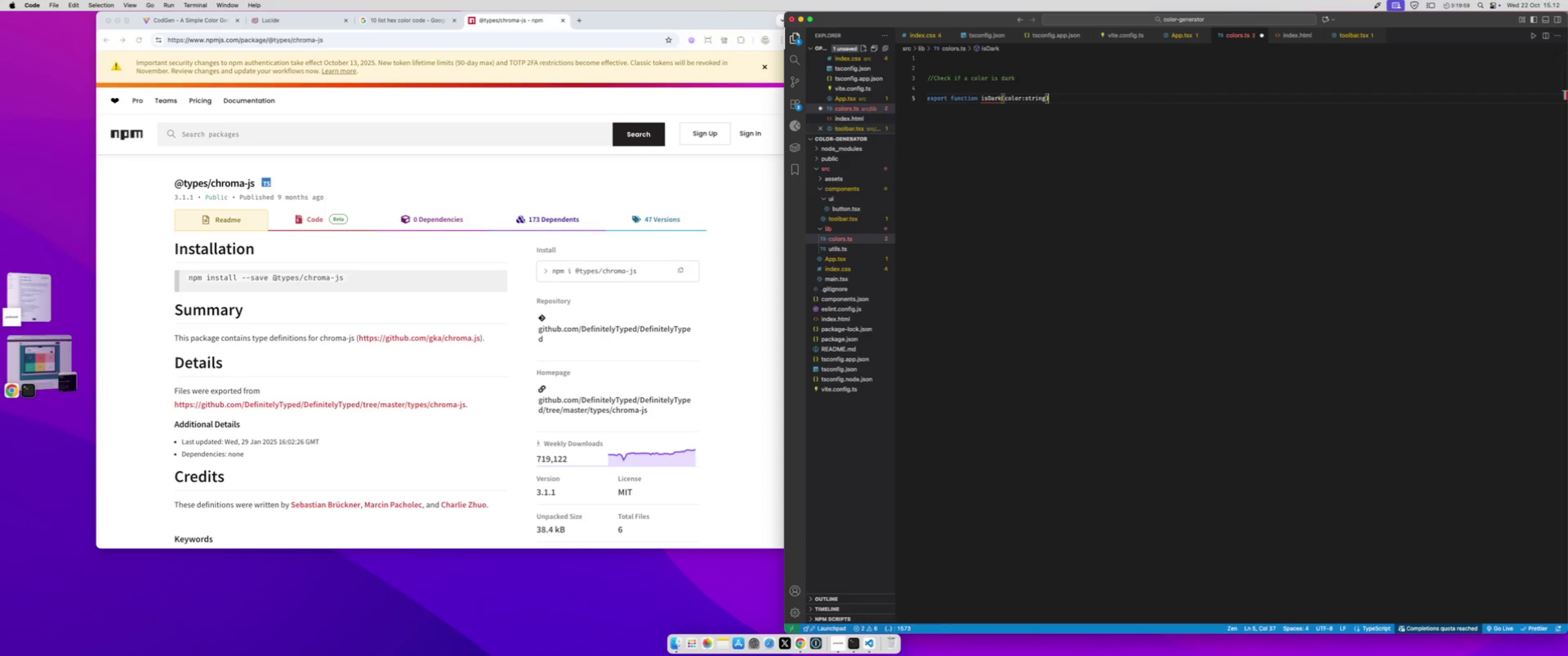 
type(:boolean{})
 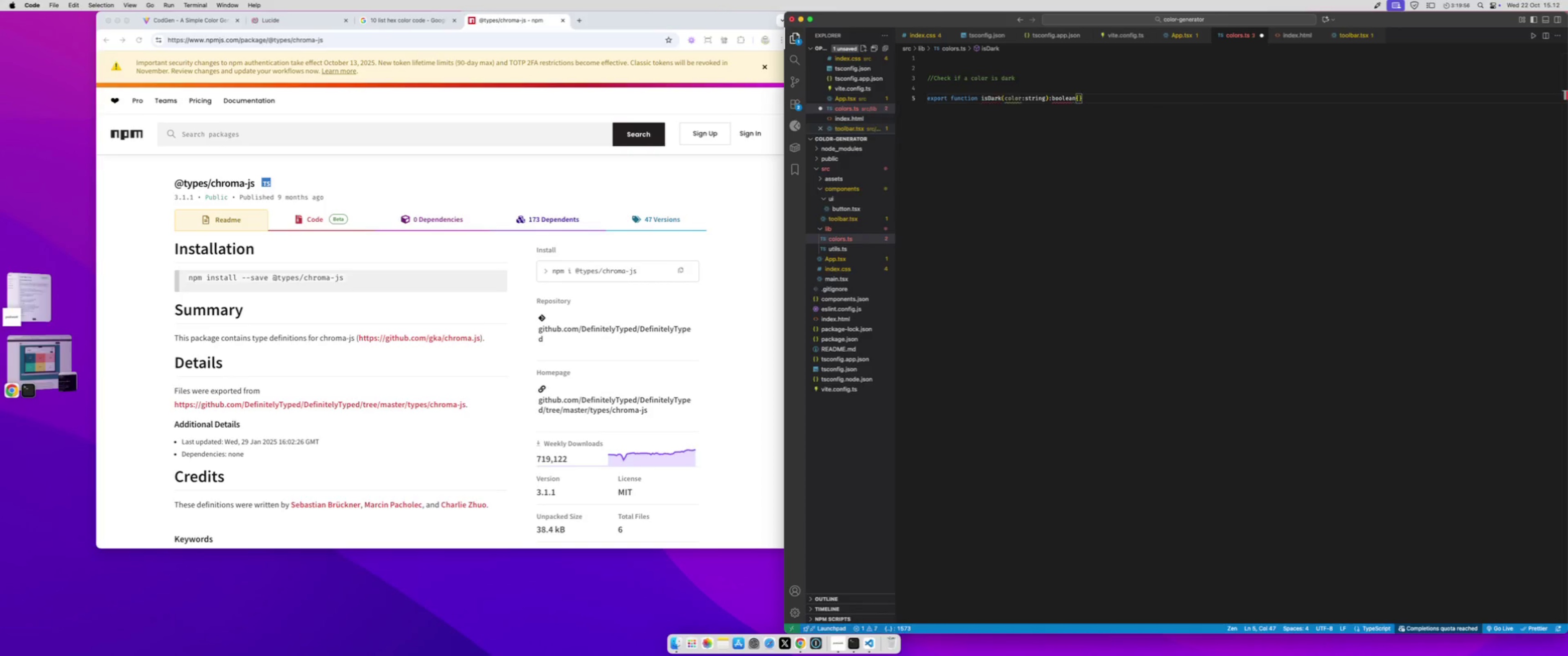 
 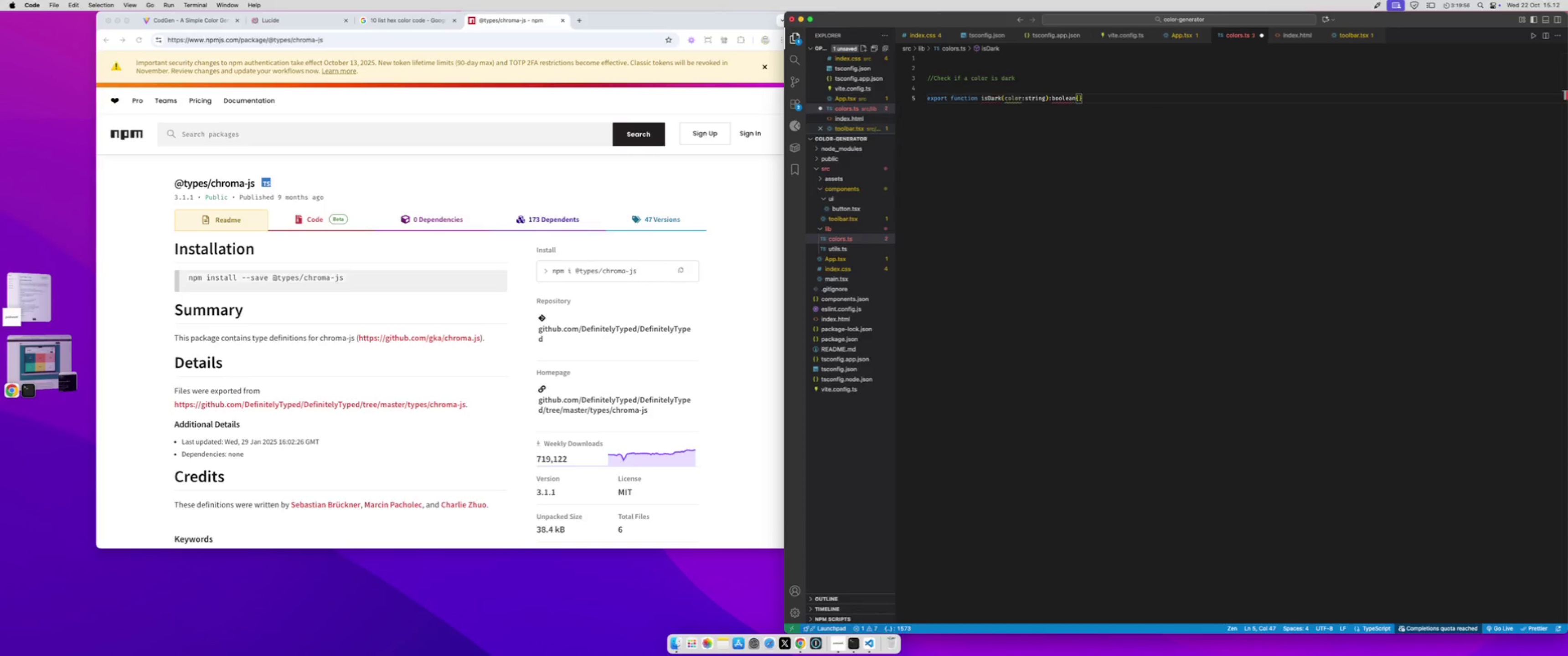 
key(ArrowLeft)
 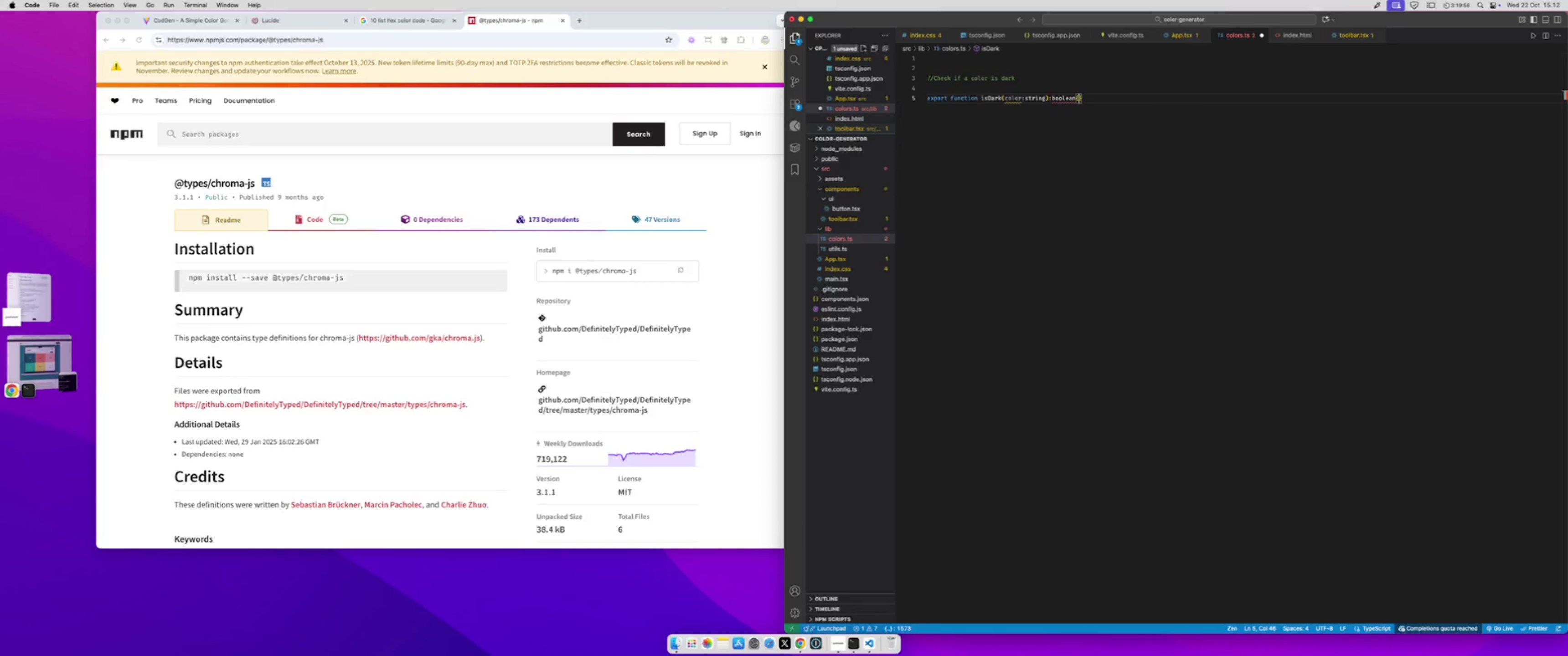 
key(Enter)
 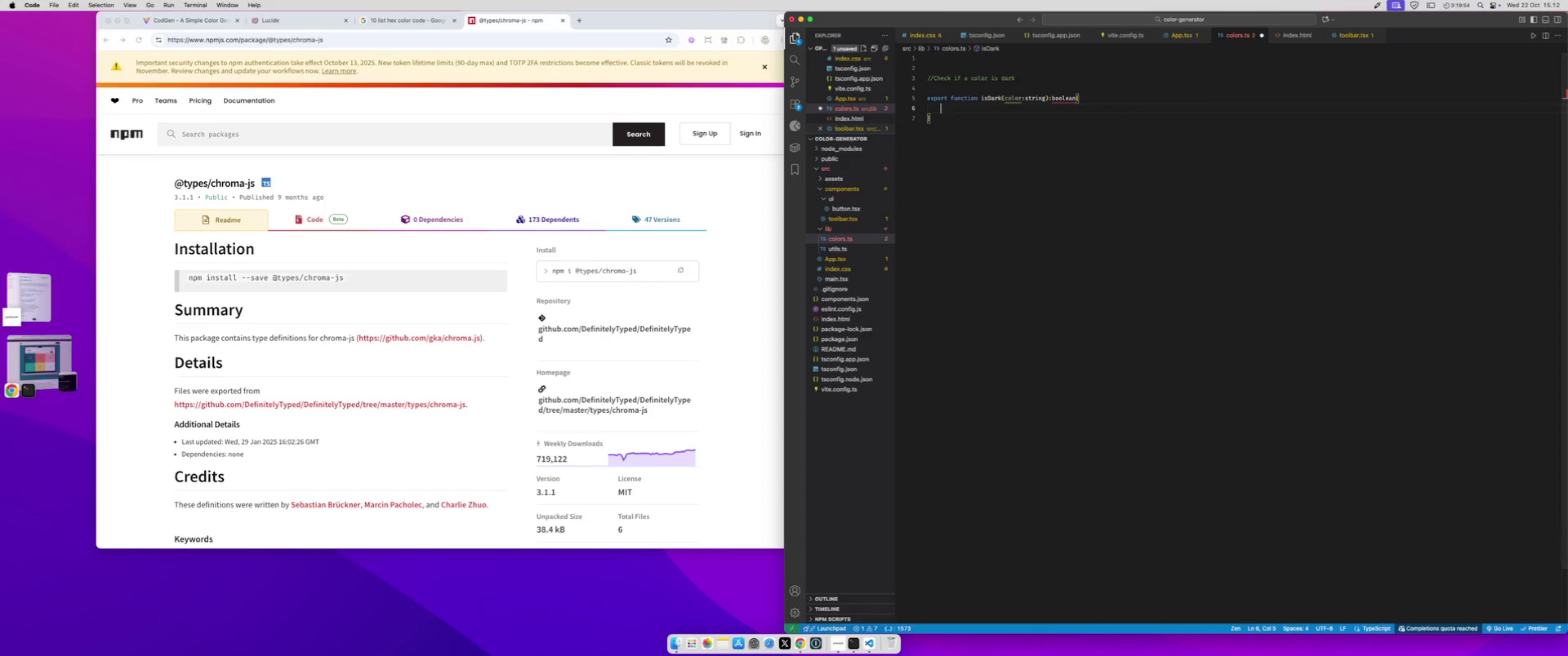 
type(const [r,b,)
key(Backspace)
key(Backspace)
type(g,b)
 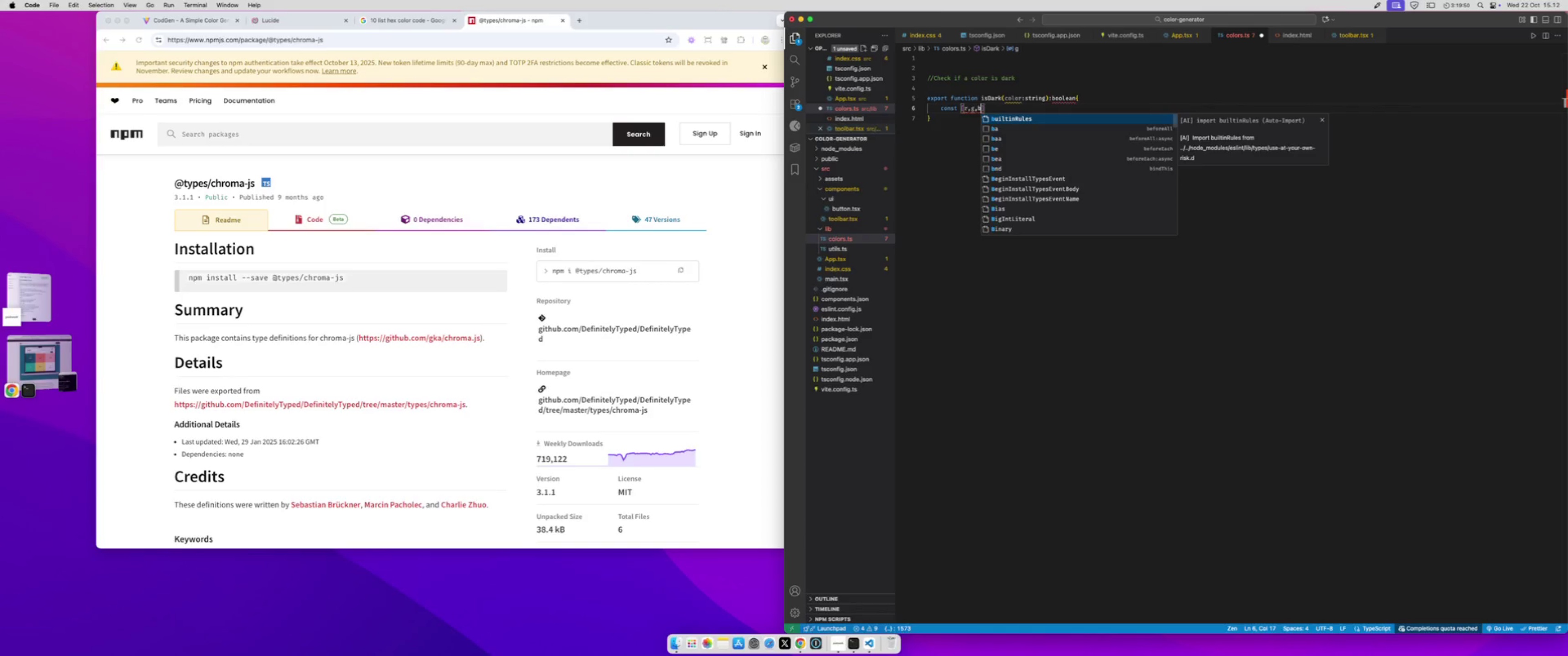 
key(ArrowRight)
 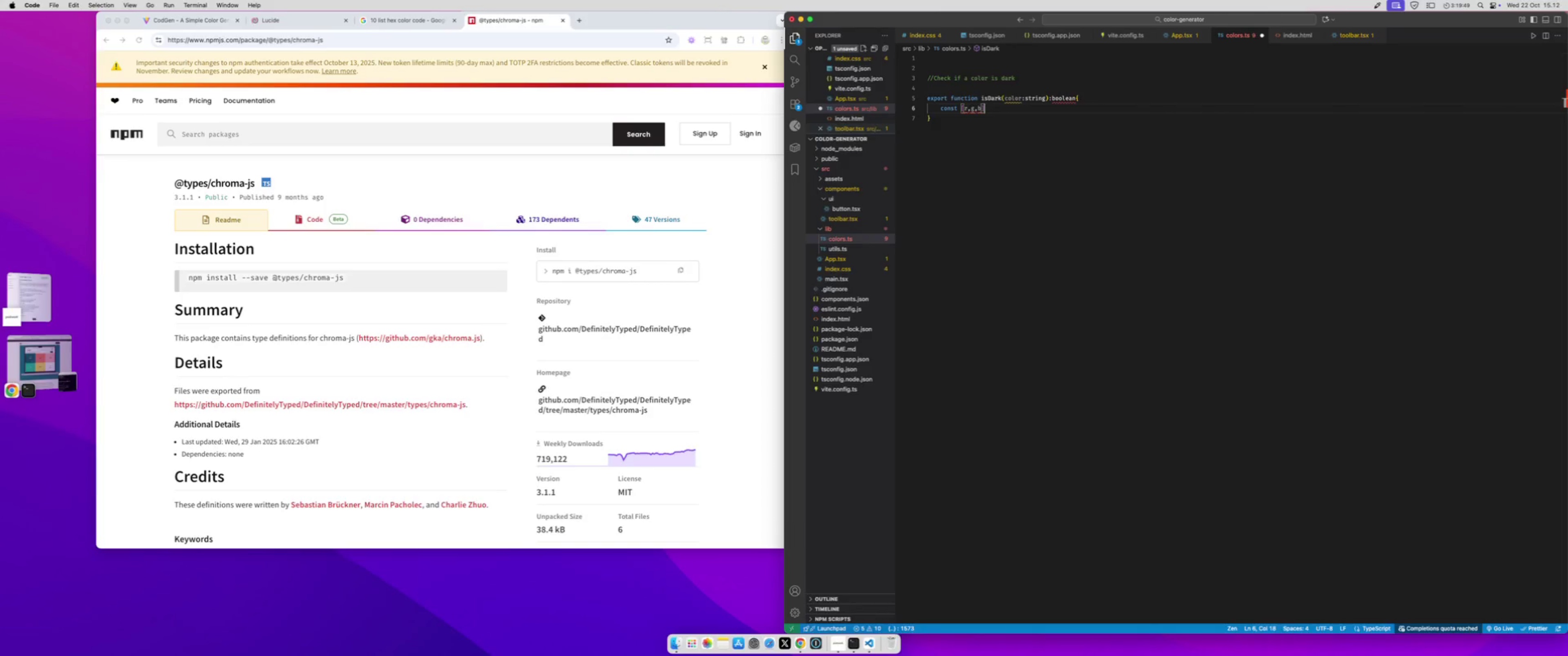 
type( = chro)
 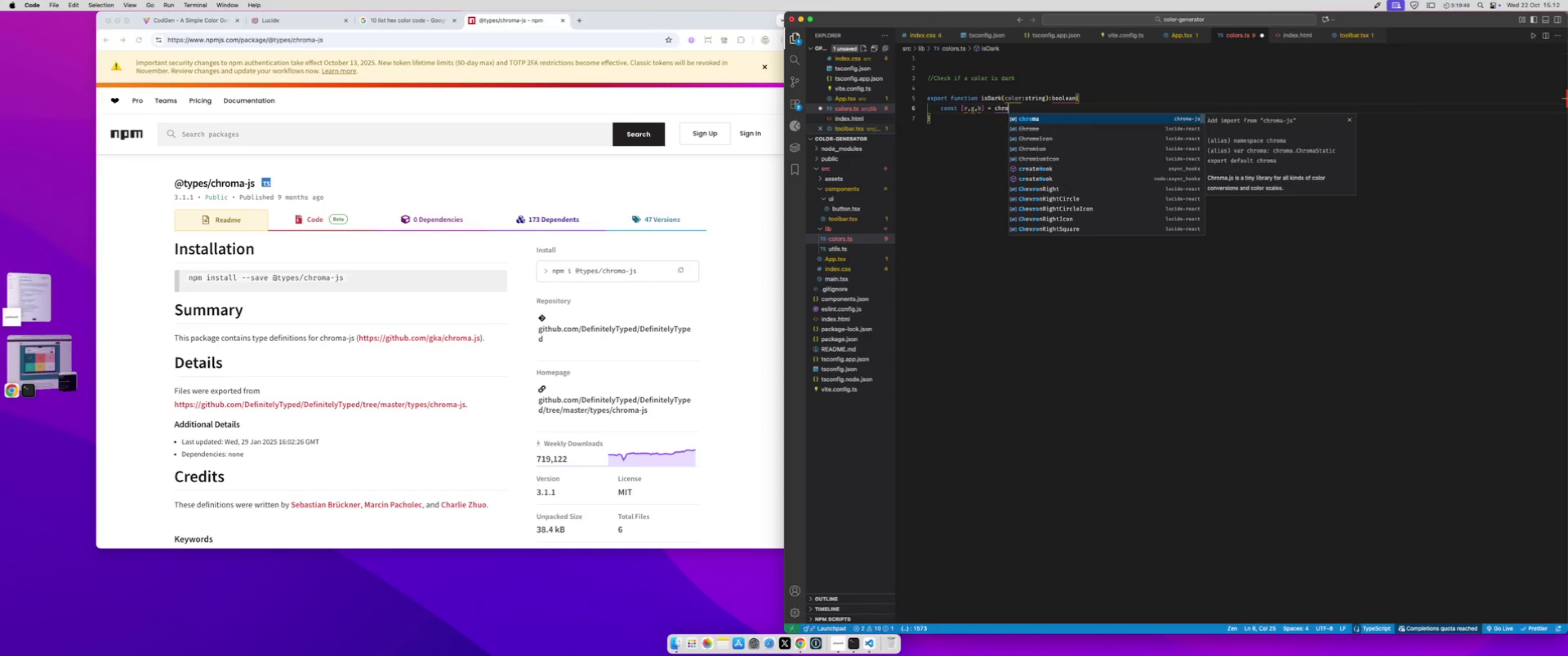 
key(Enter)
 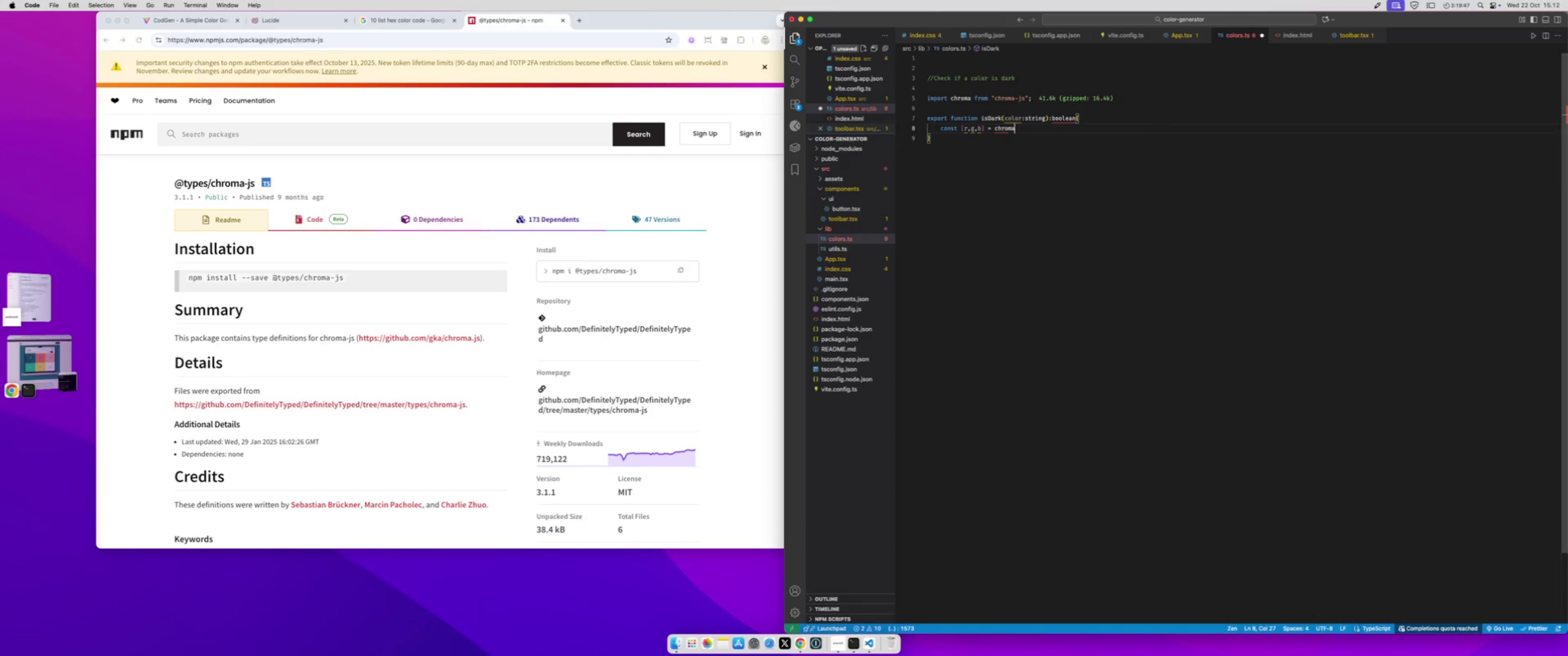 
type((color)
 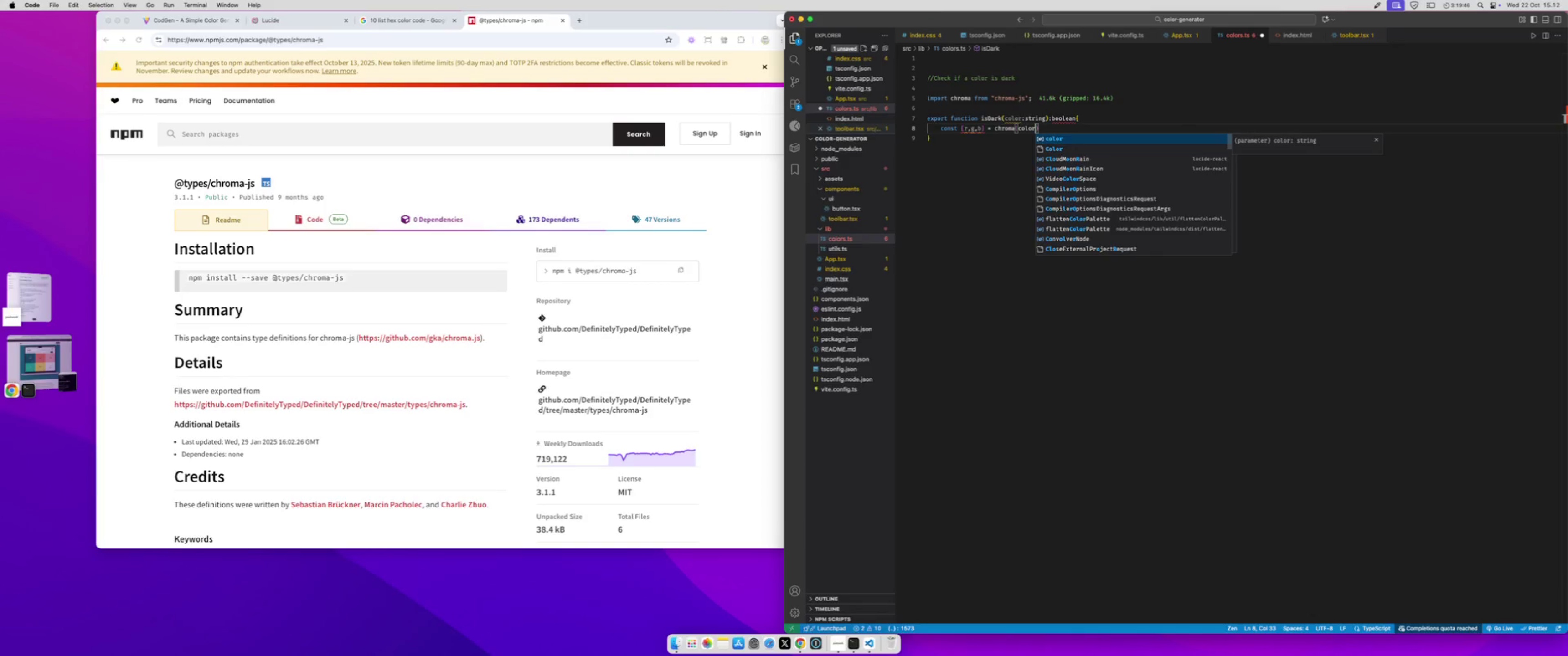 
key(ArrowRight)
 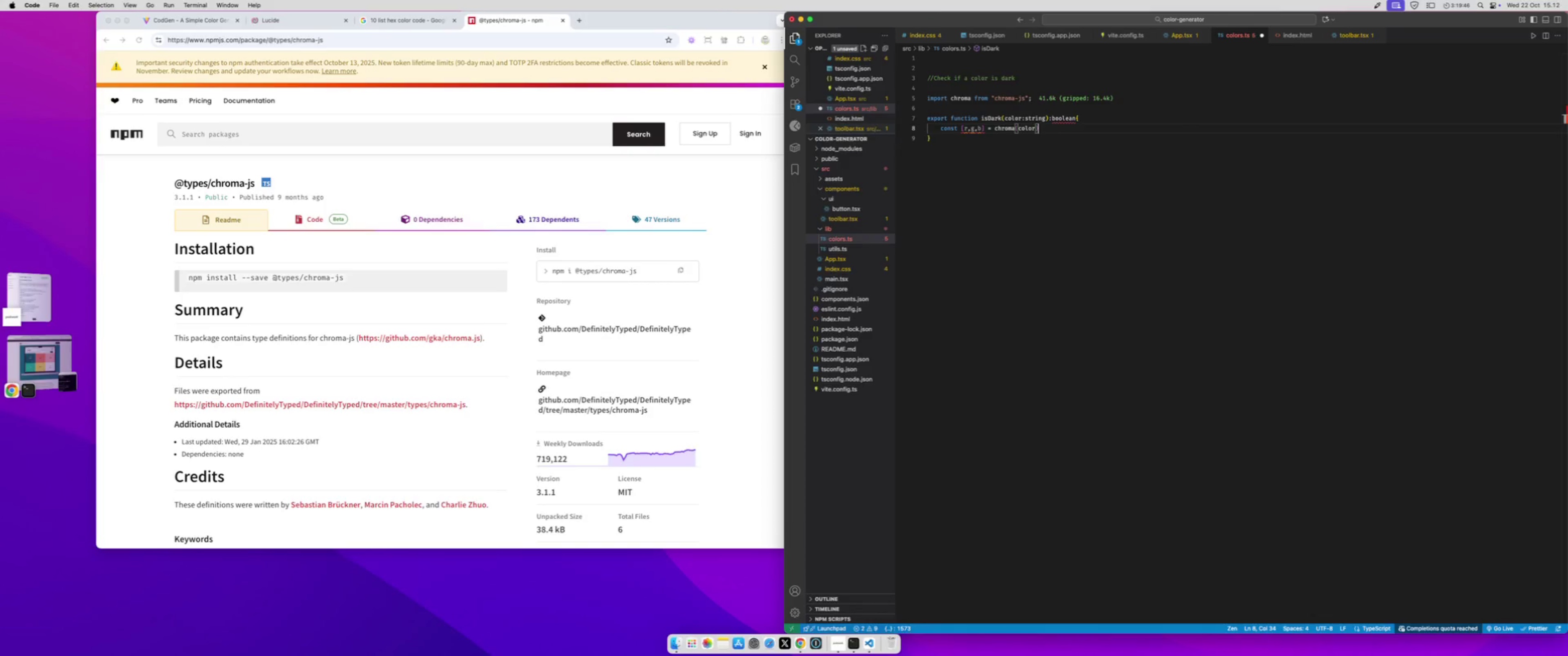 
type(.rg)
 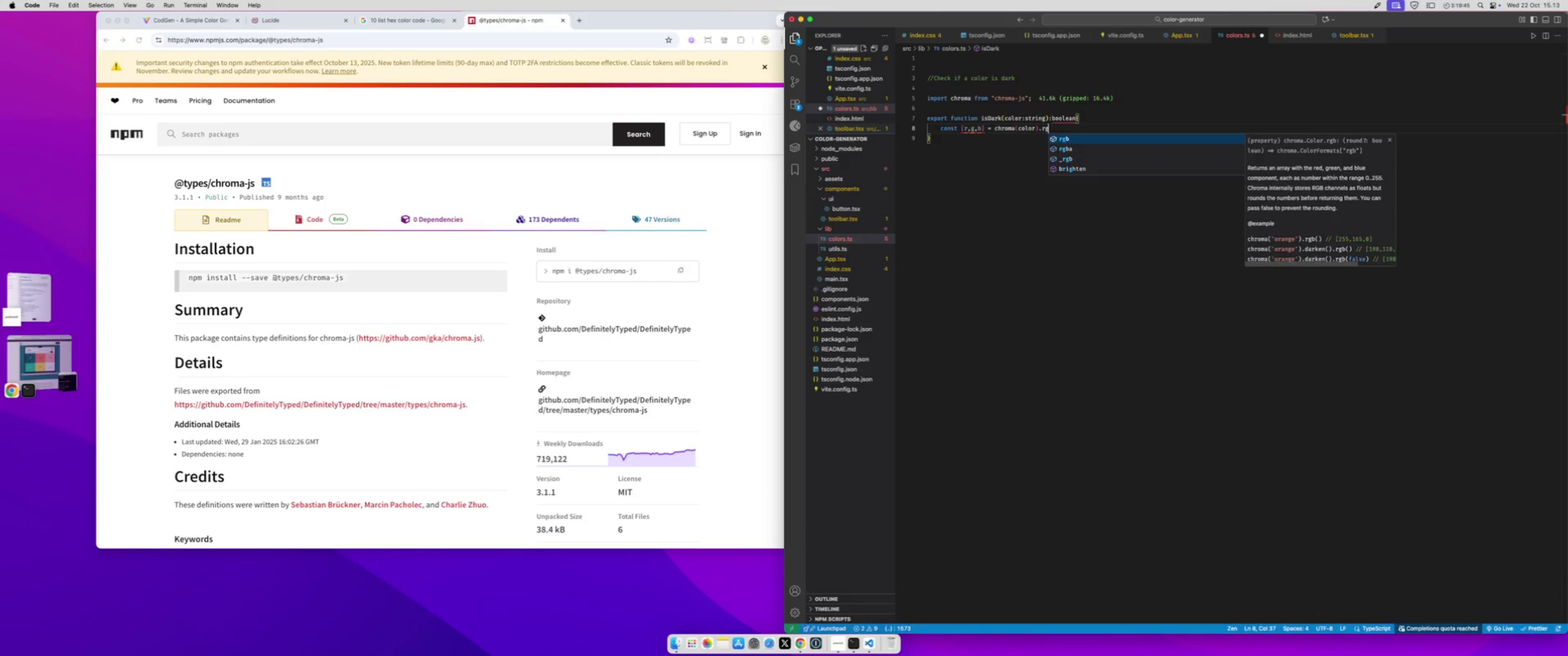 
key(Enter)
 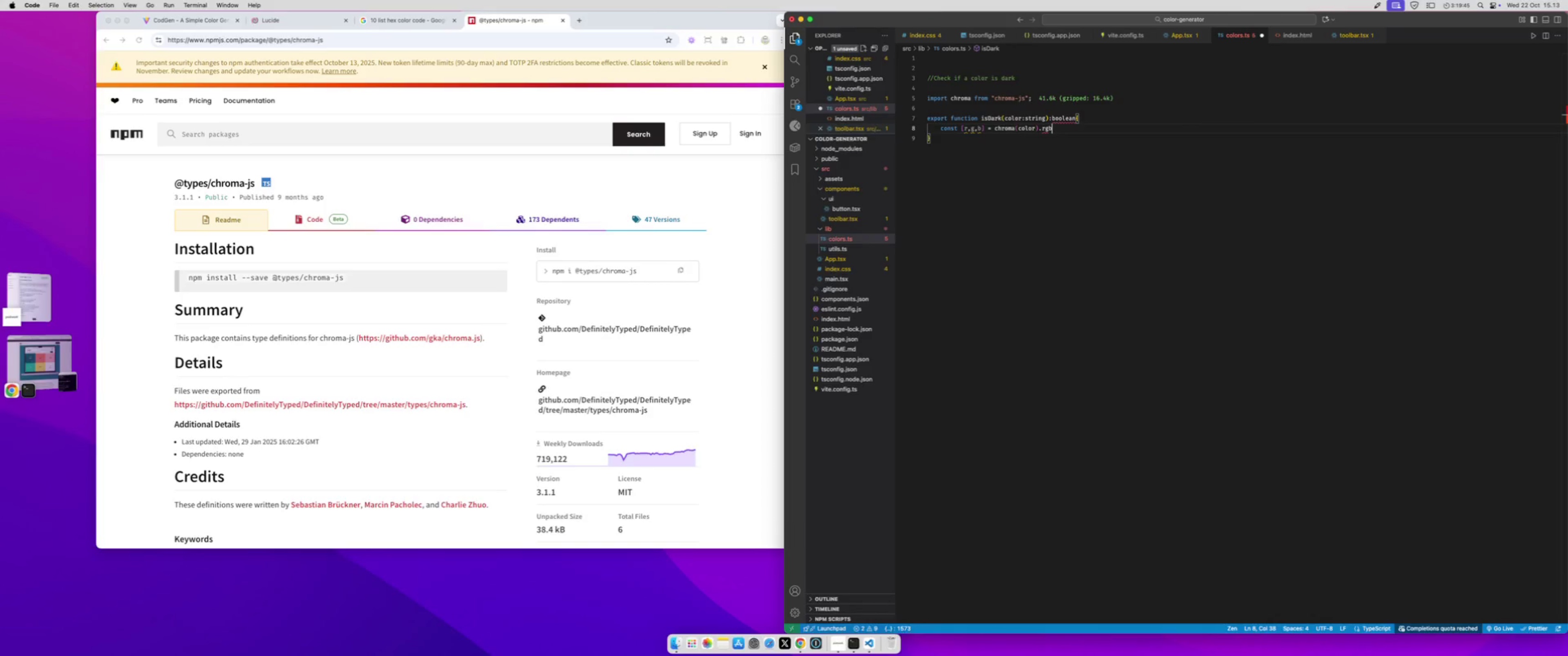 
type(();)
 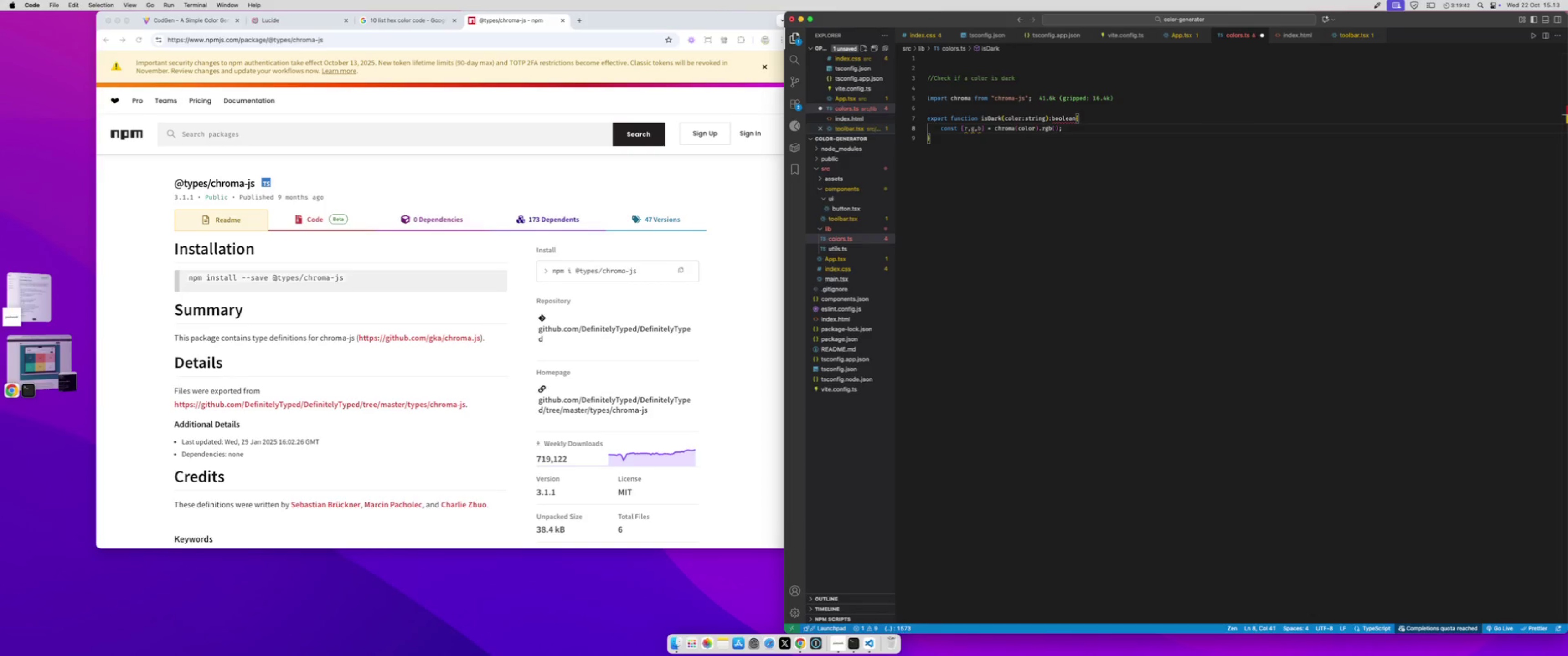 
key(Enter)
 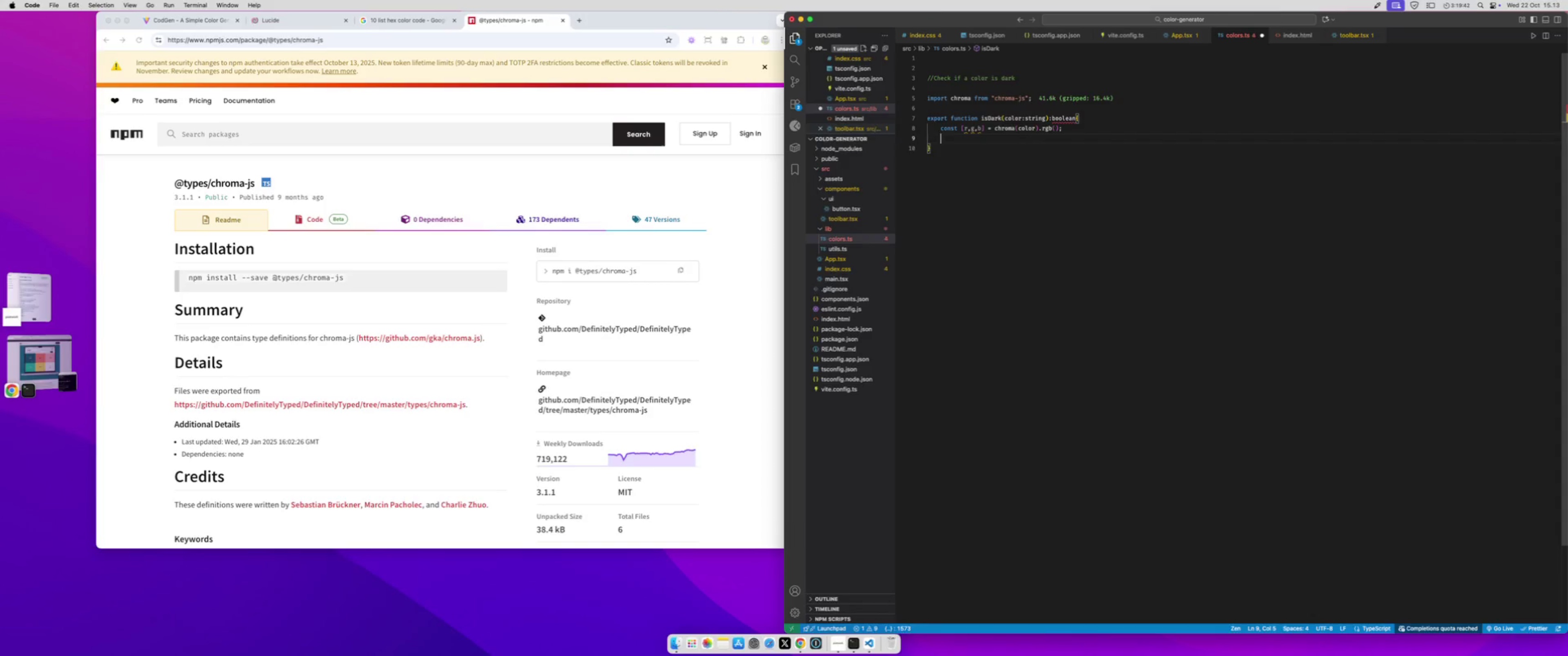 
type(const brightness = )
 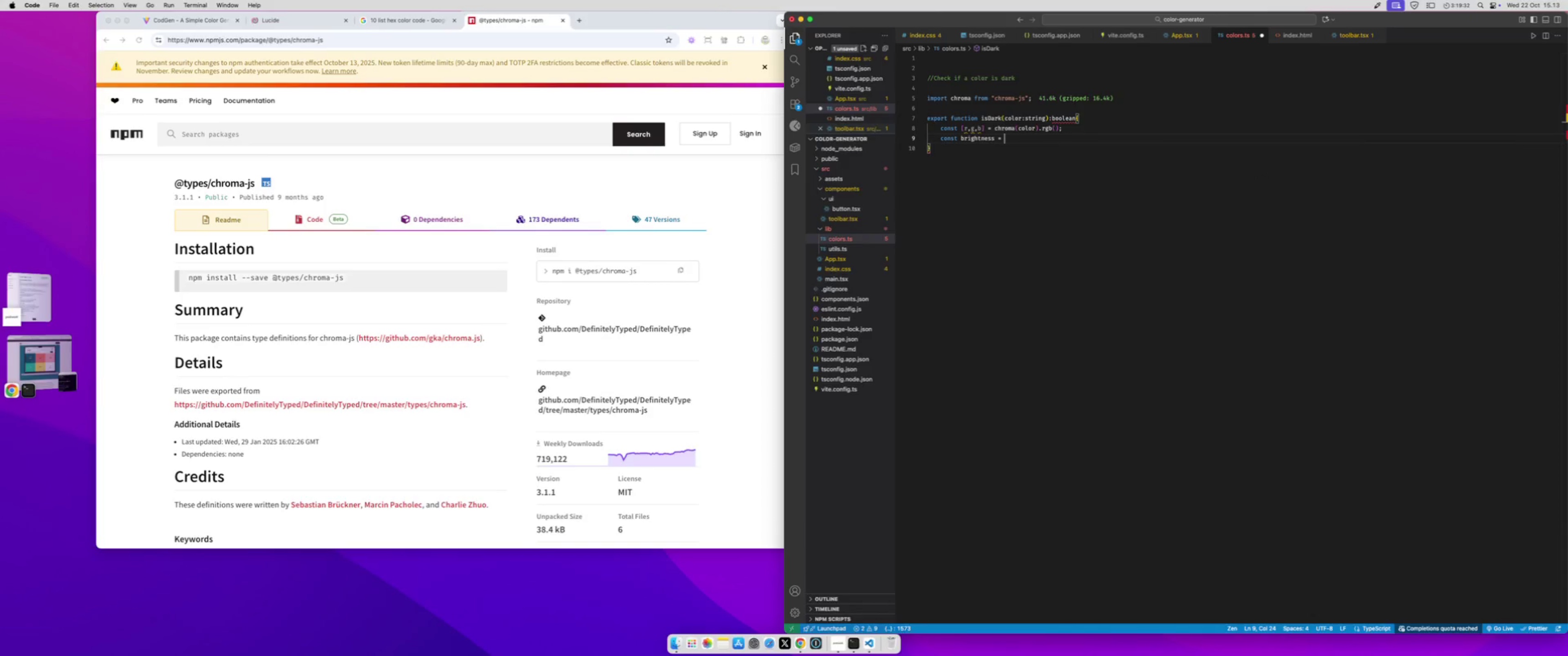 
wait(9.03)
 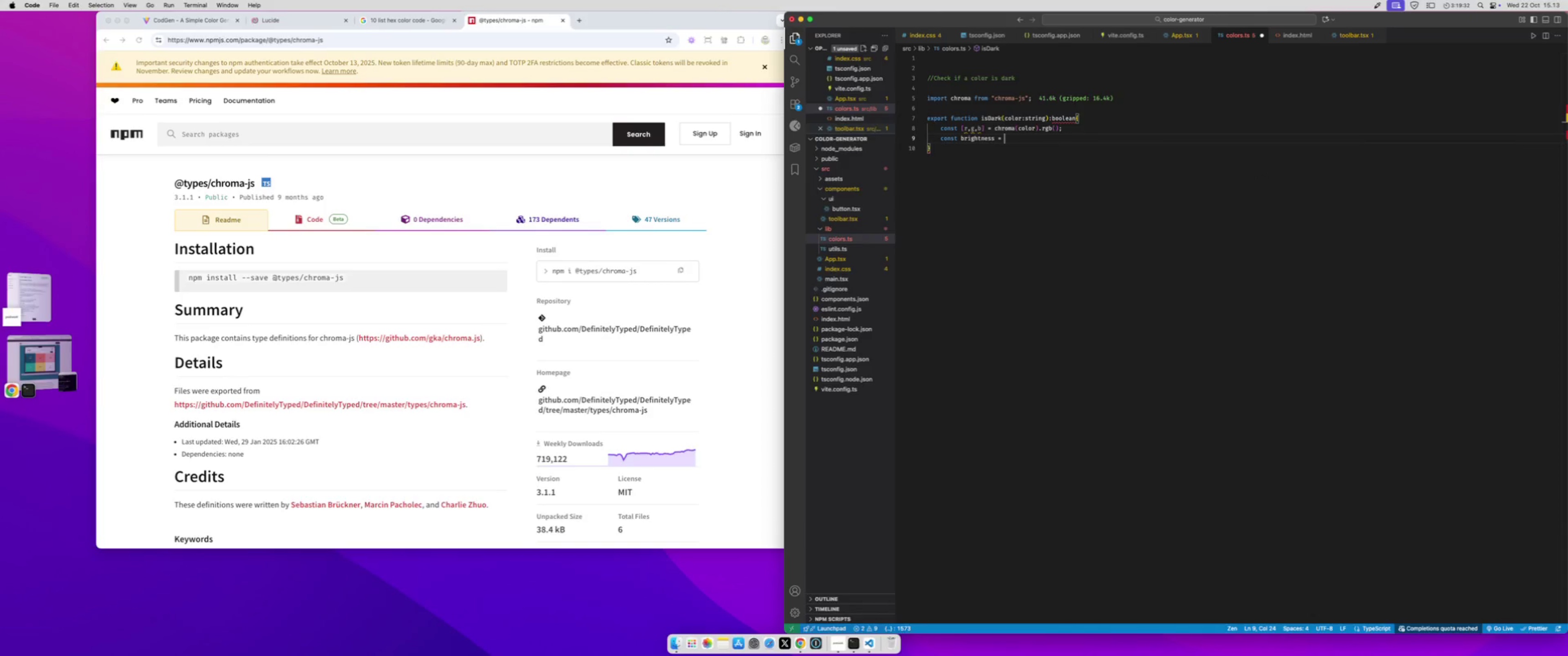 
key(Enter)
 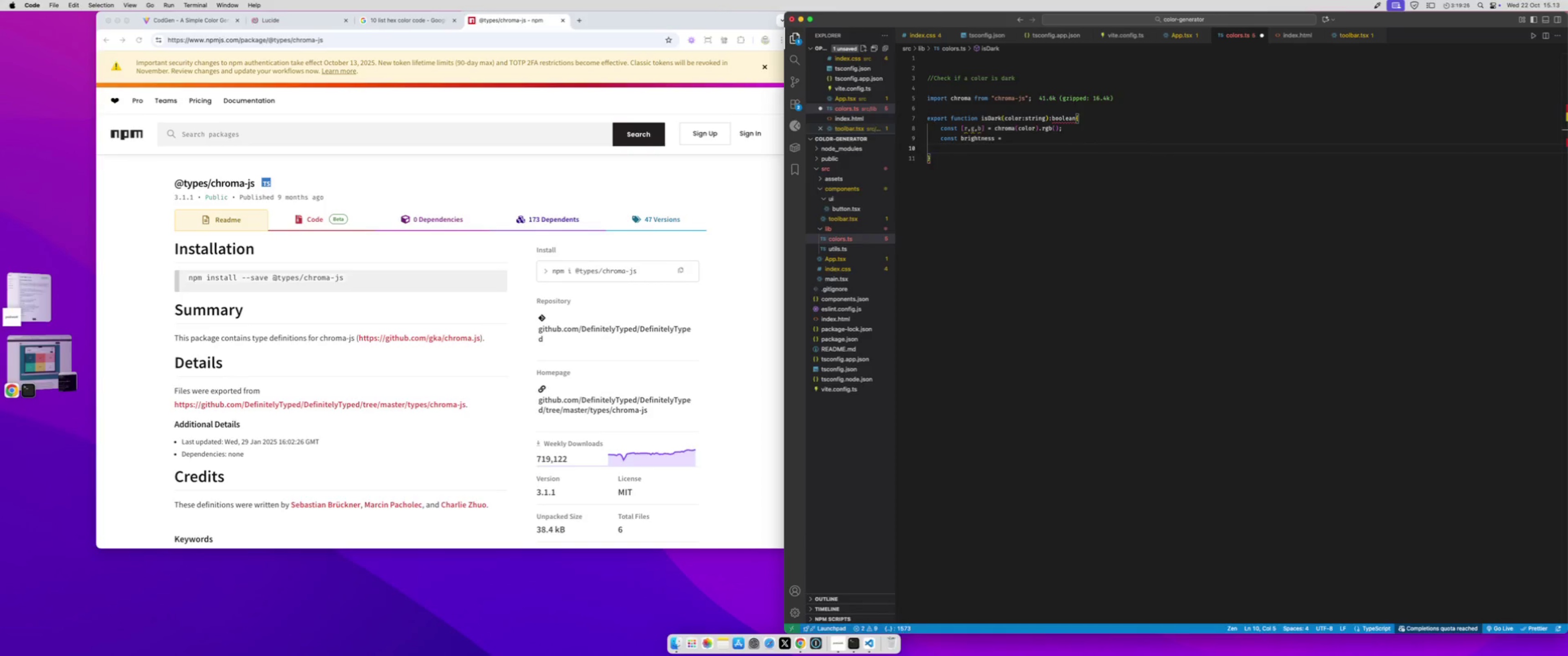 
type(return brig)
 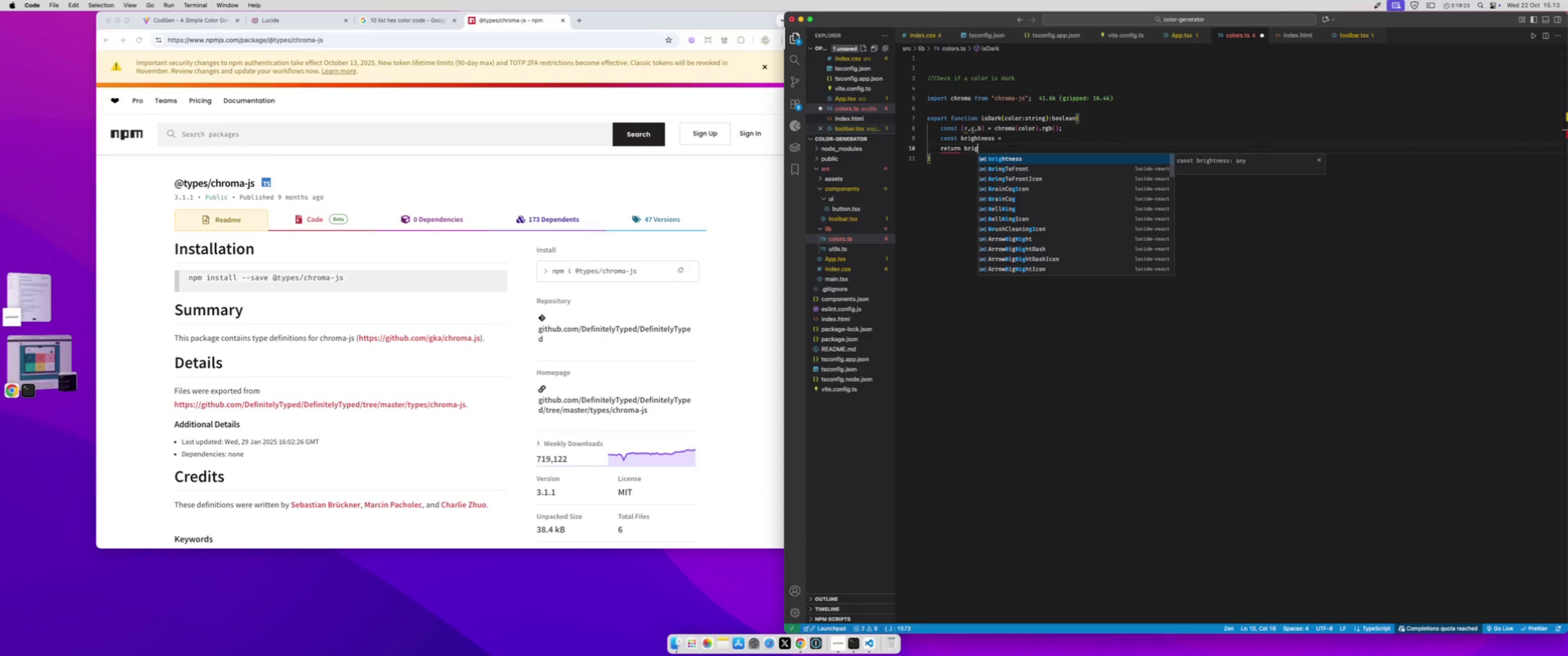 
key(Enter)
 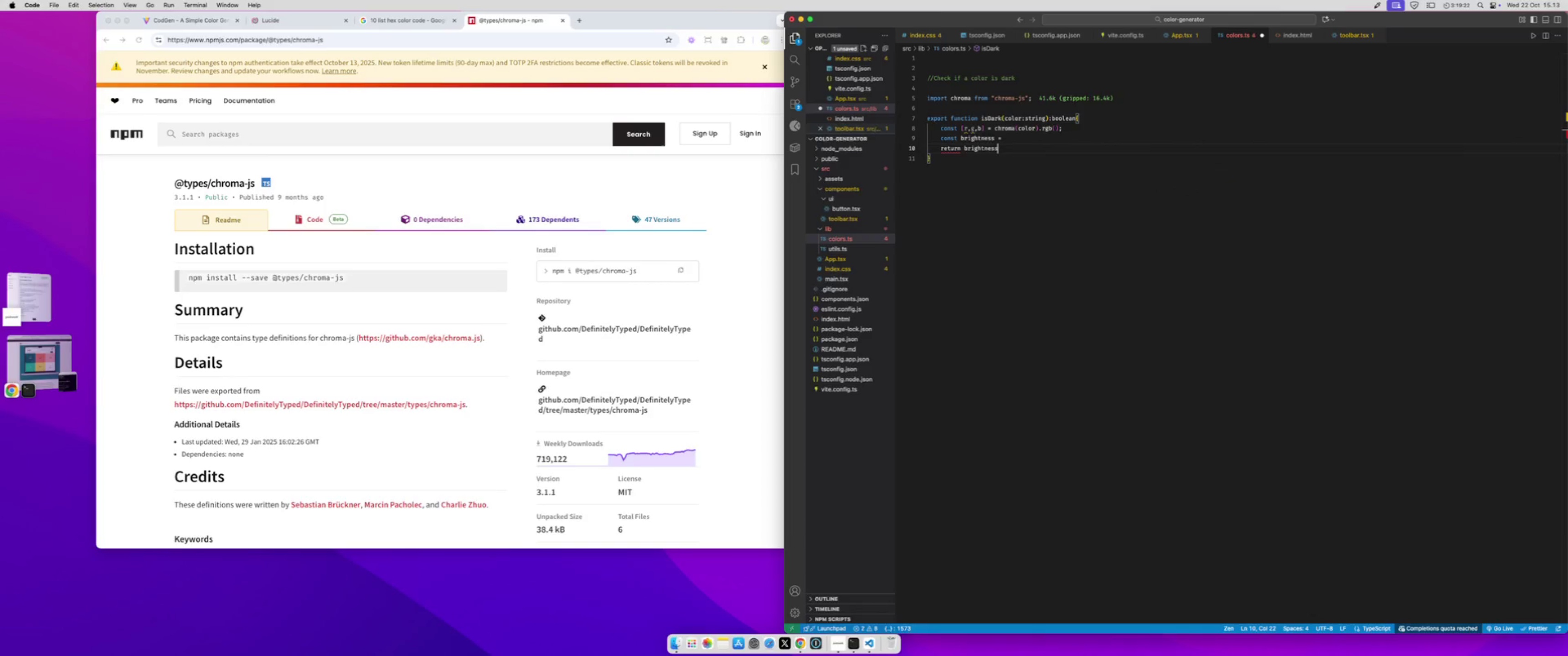 
type( < 120)
key(Backspace)
type(8;)
 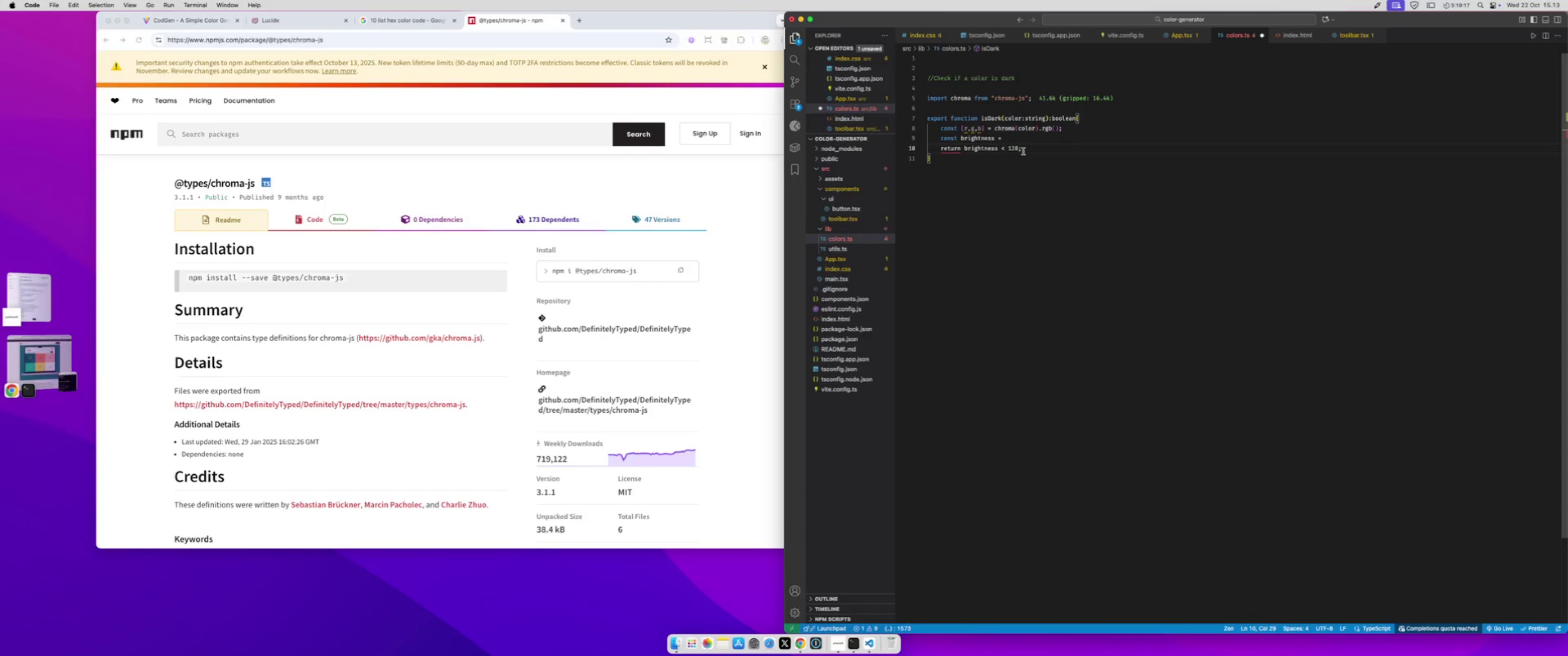 
left_click_drag(start_coordinate=[949, 164], to_coordinate=[905, 113])
 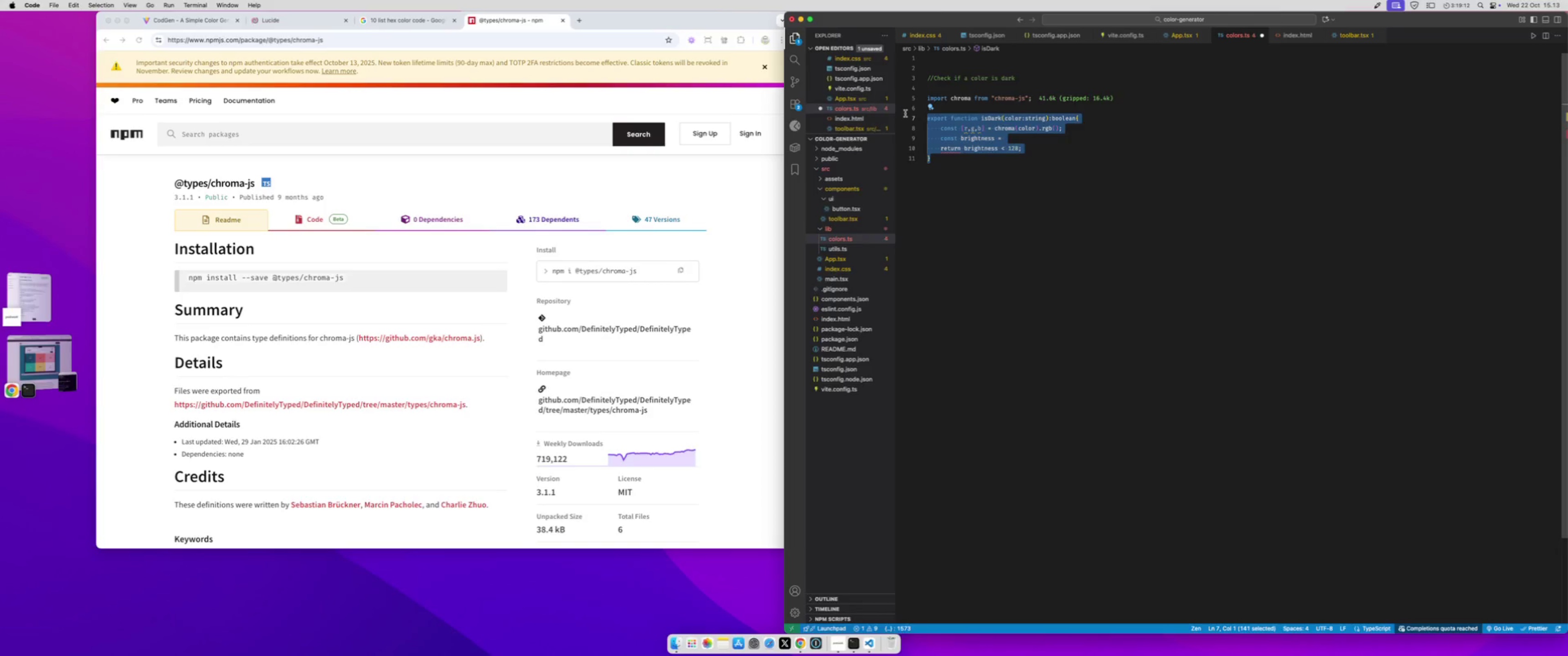 
key(Meta+C)
 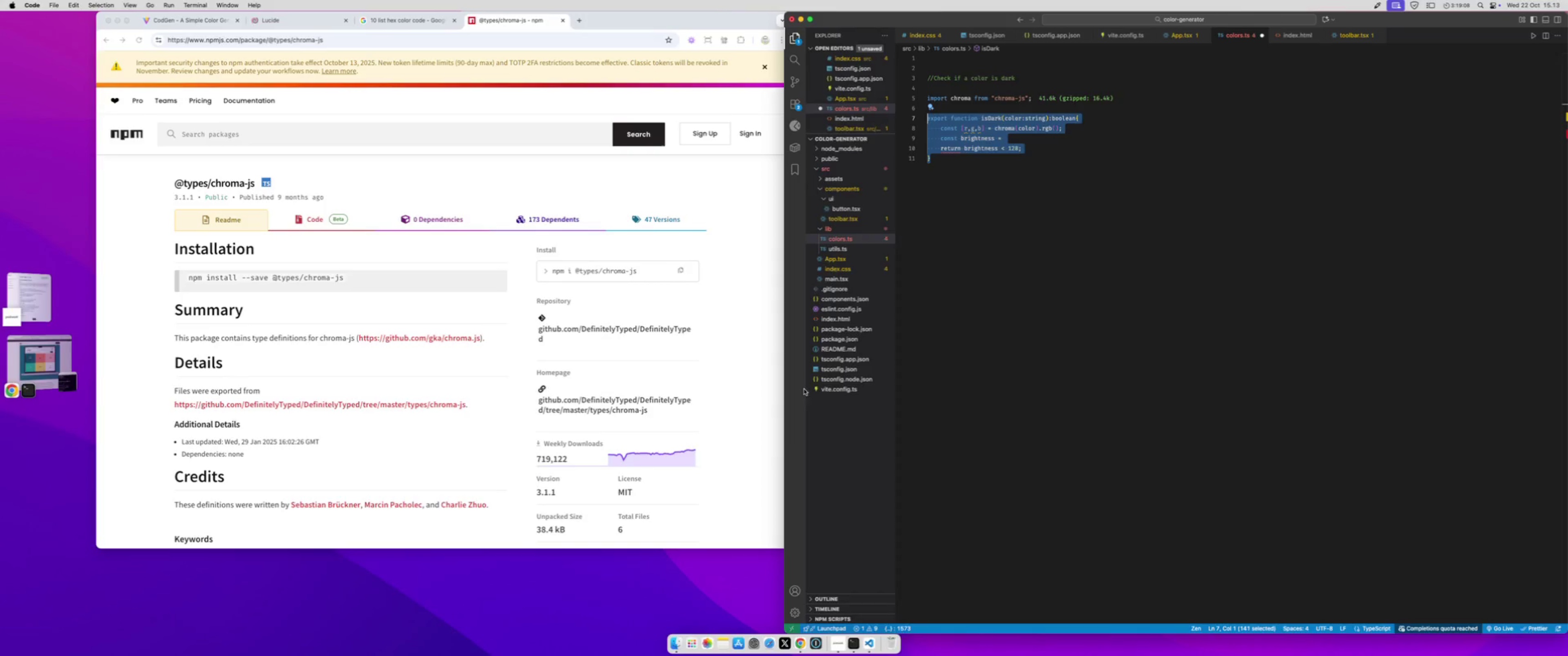 
hold_key(key=OptionLeft, duration=0.34)
 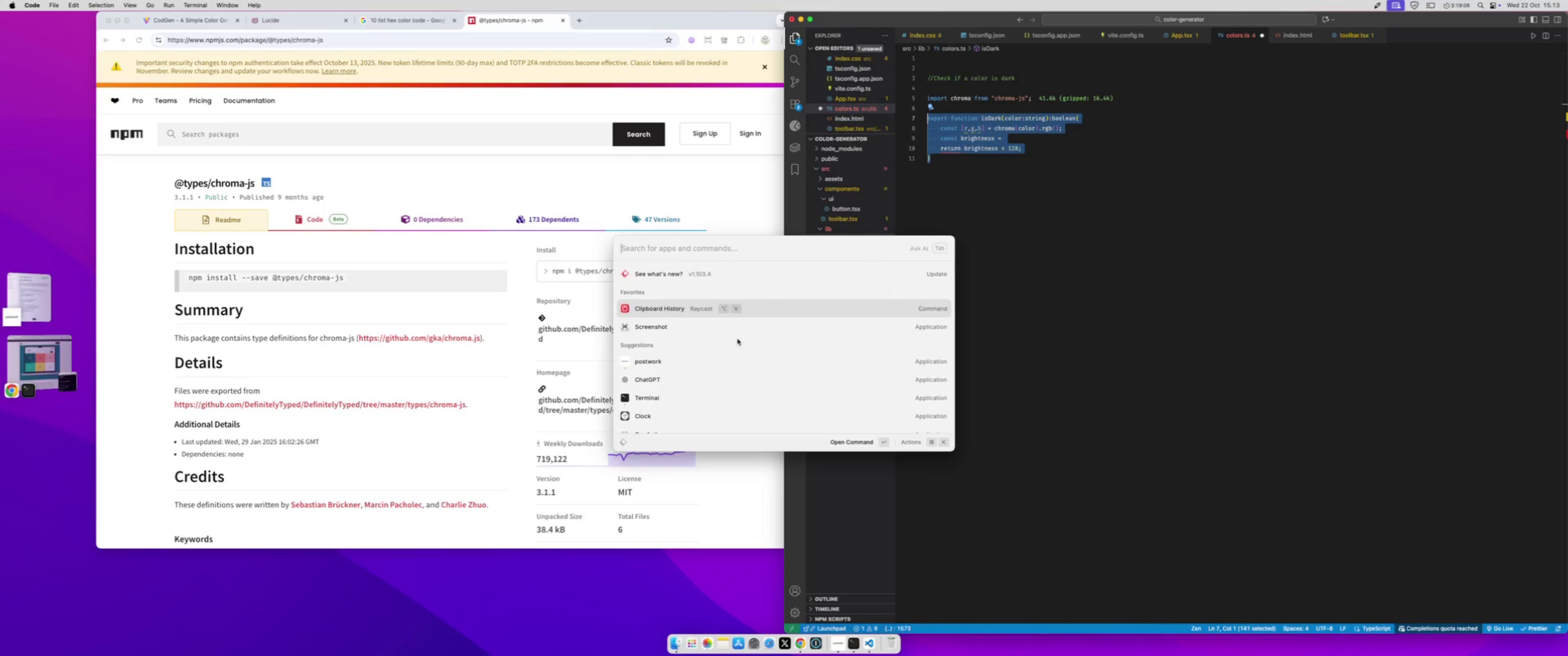 
type( cha)
 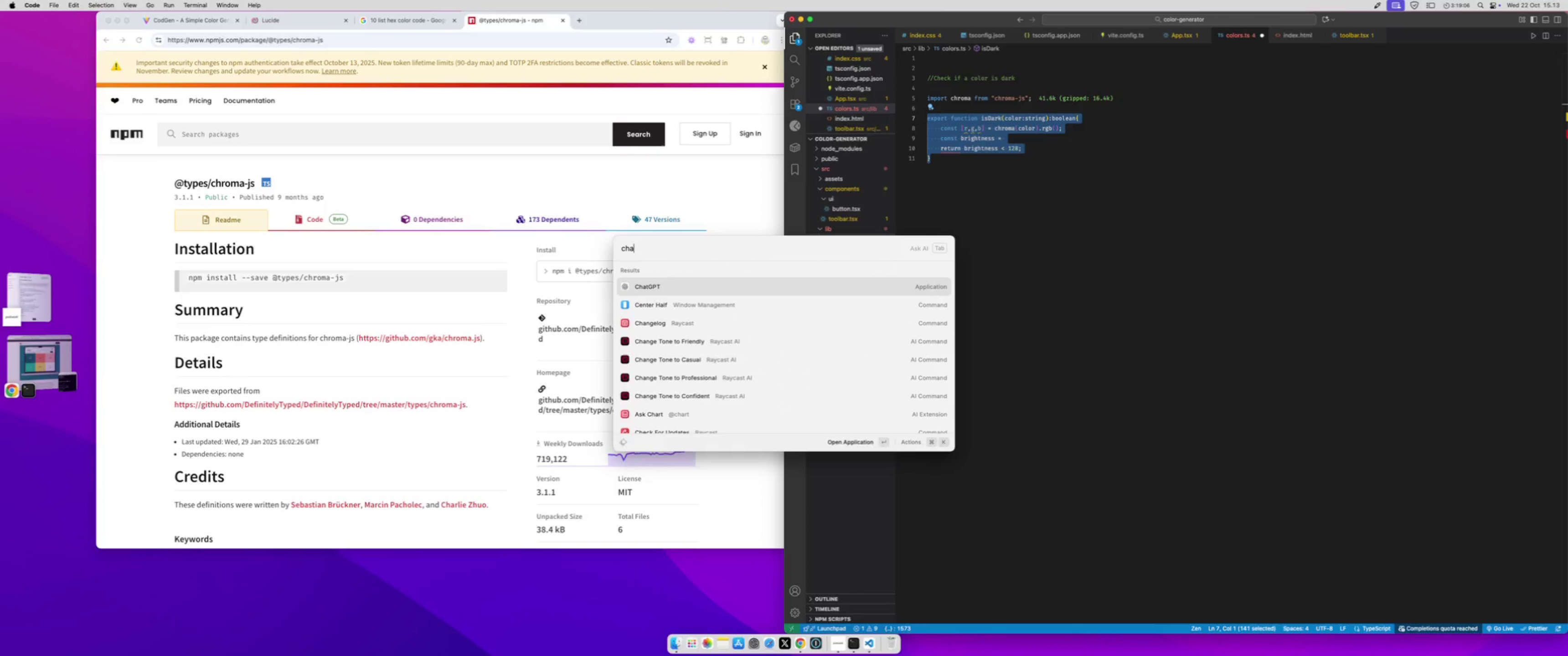 
key(Enter)
 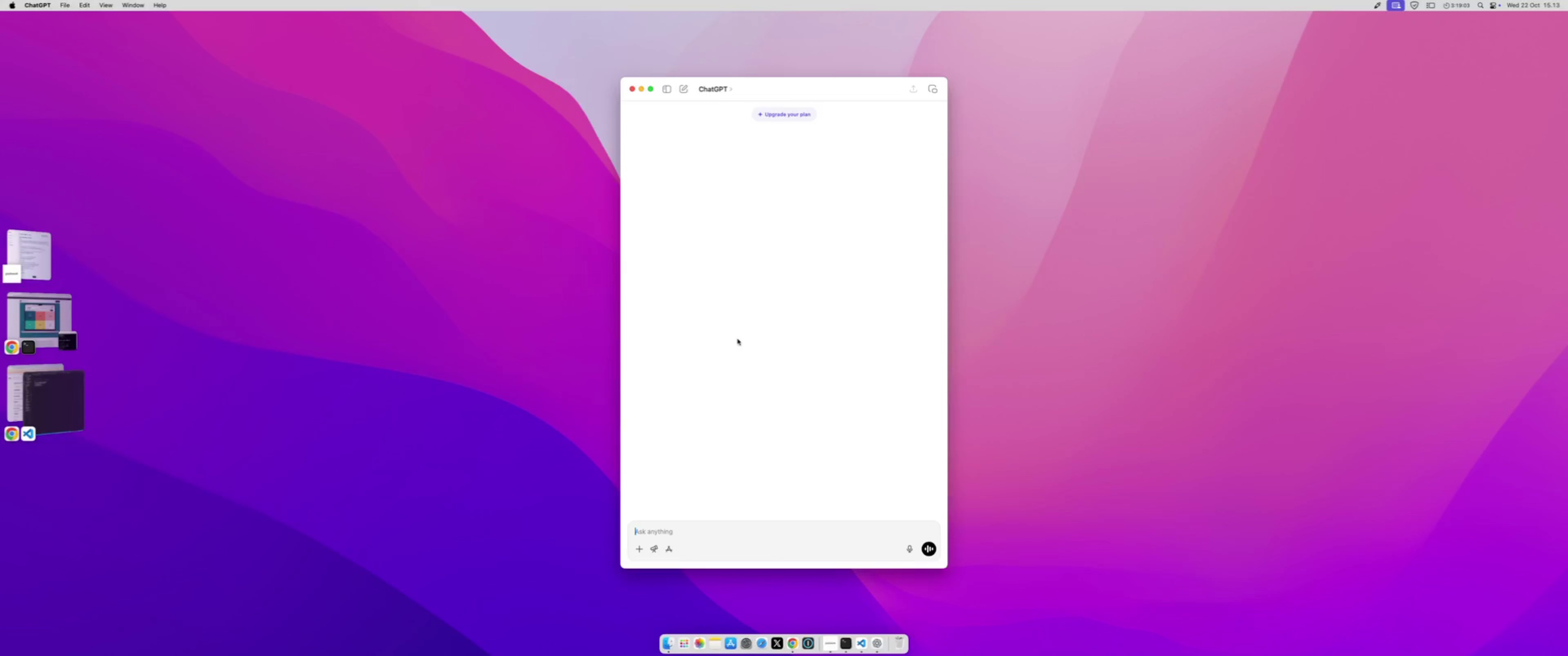 
left_click_drag(start_coordinate=[743, 86], to_coordinate=[711, 140])
 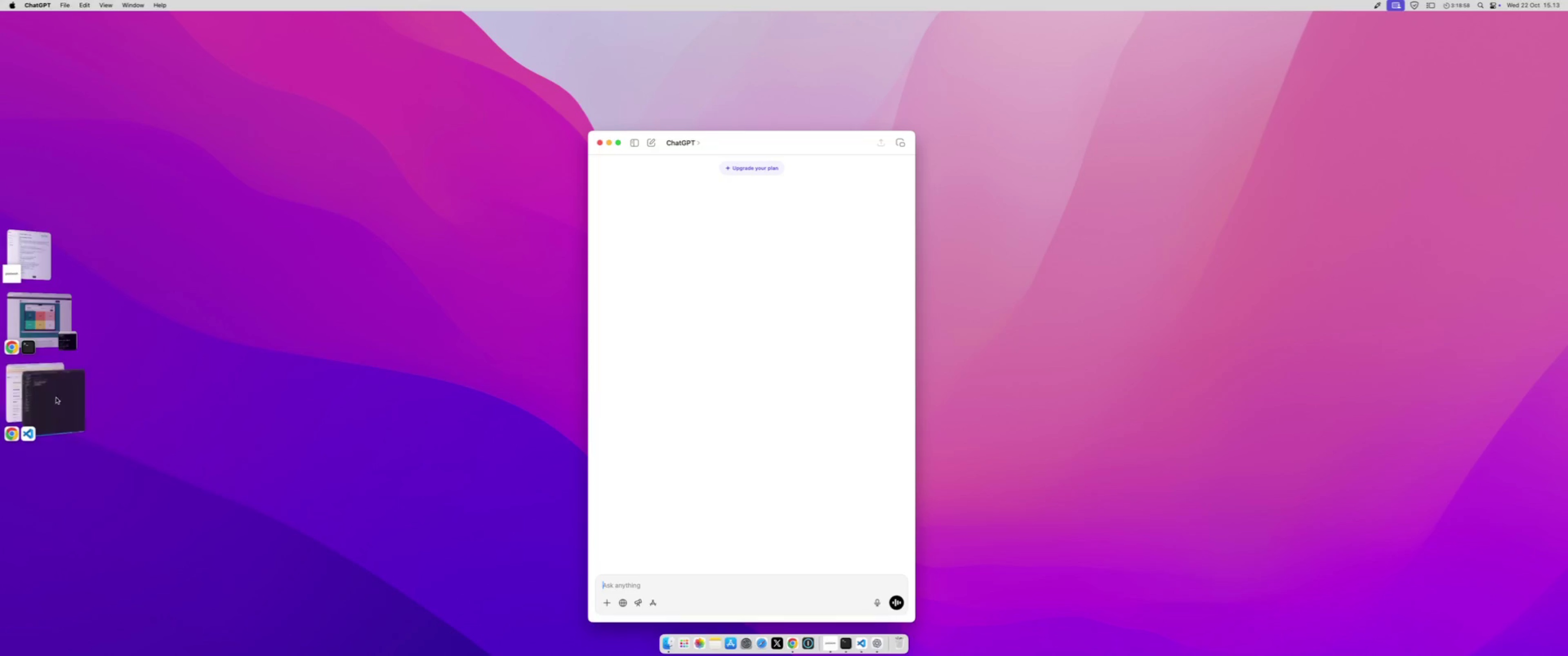 
left_click([46, 398])
 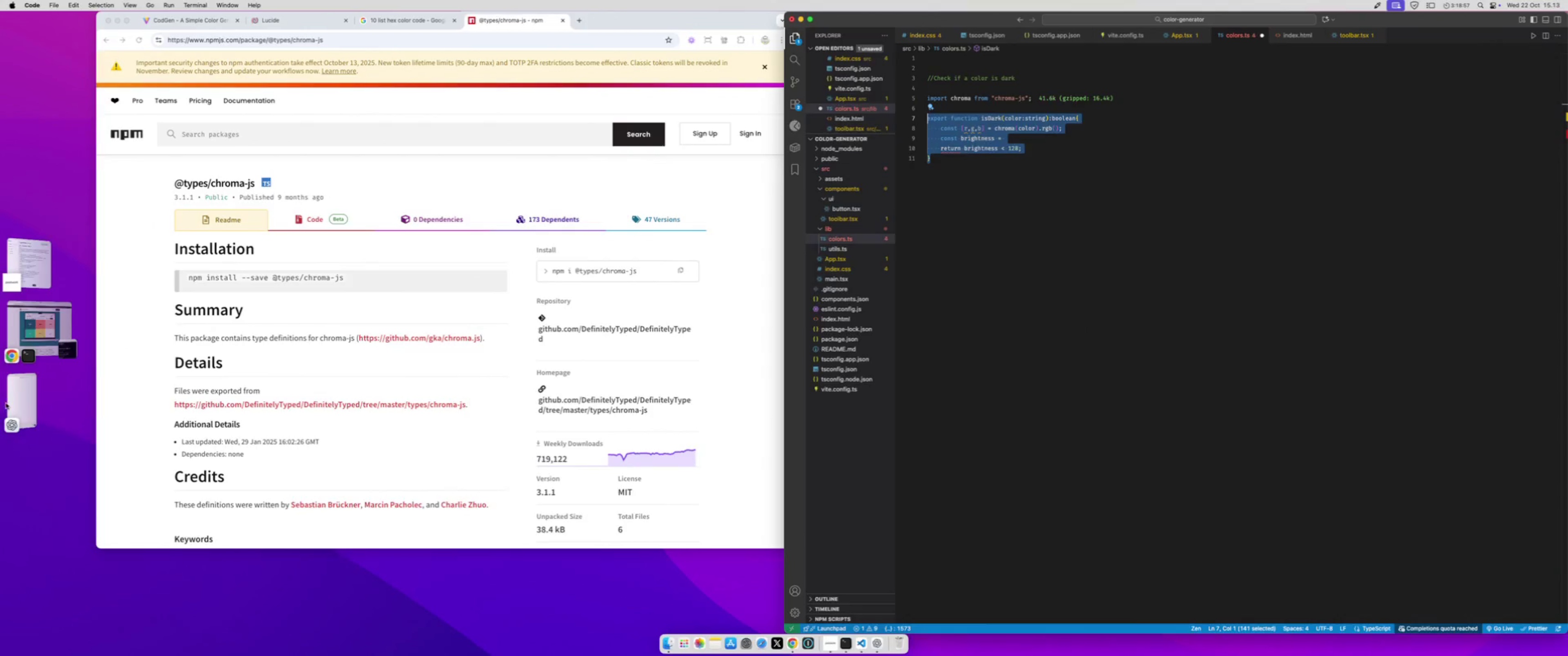 
left_click_drag(start_coordinate=[22, 394], to_coordinate=[910, 195])
 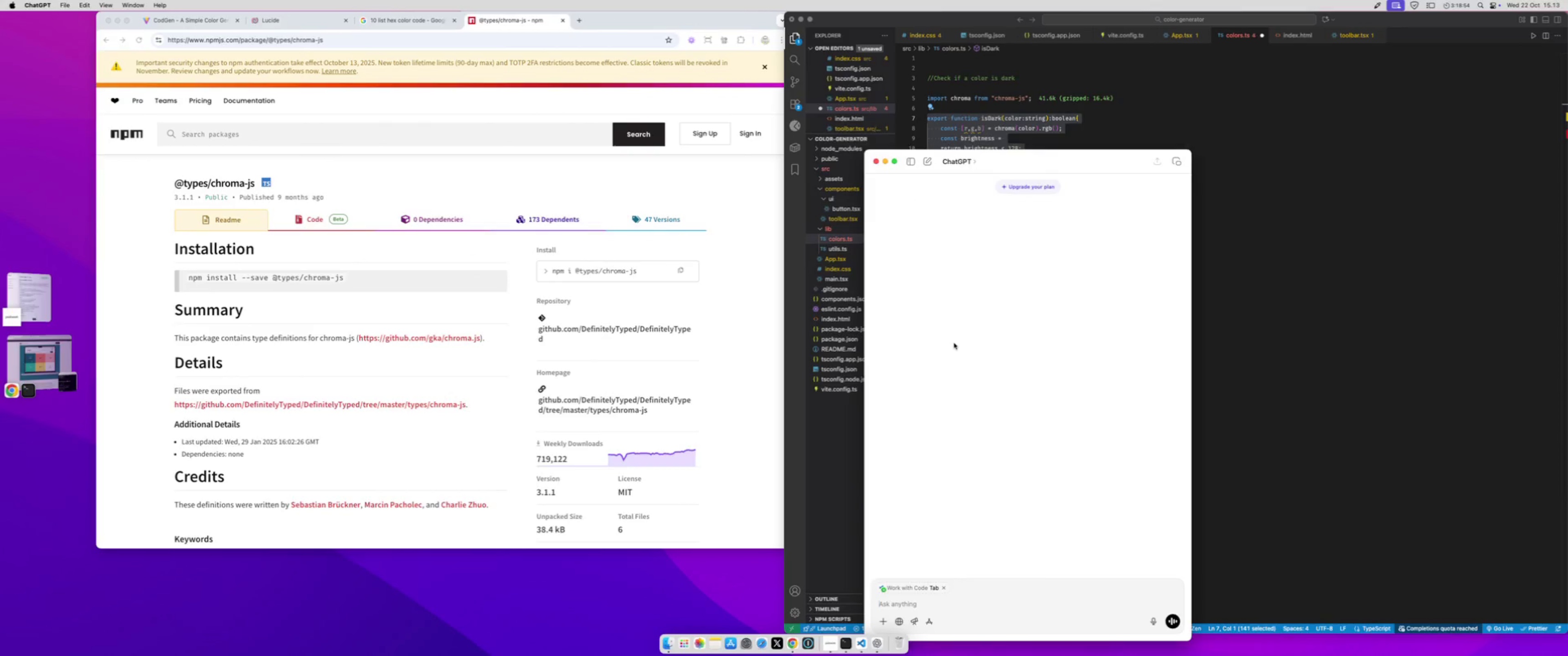 
type(complete my code )
key(Backspace)
type(:)
 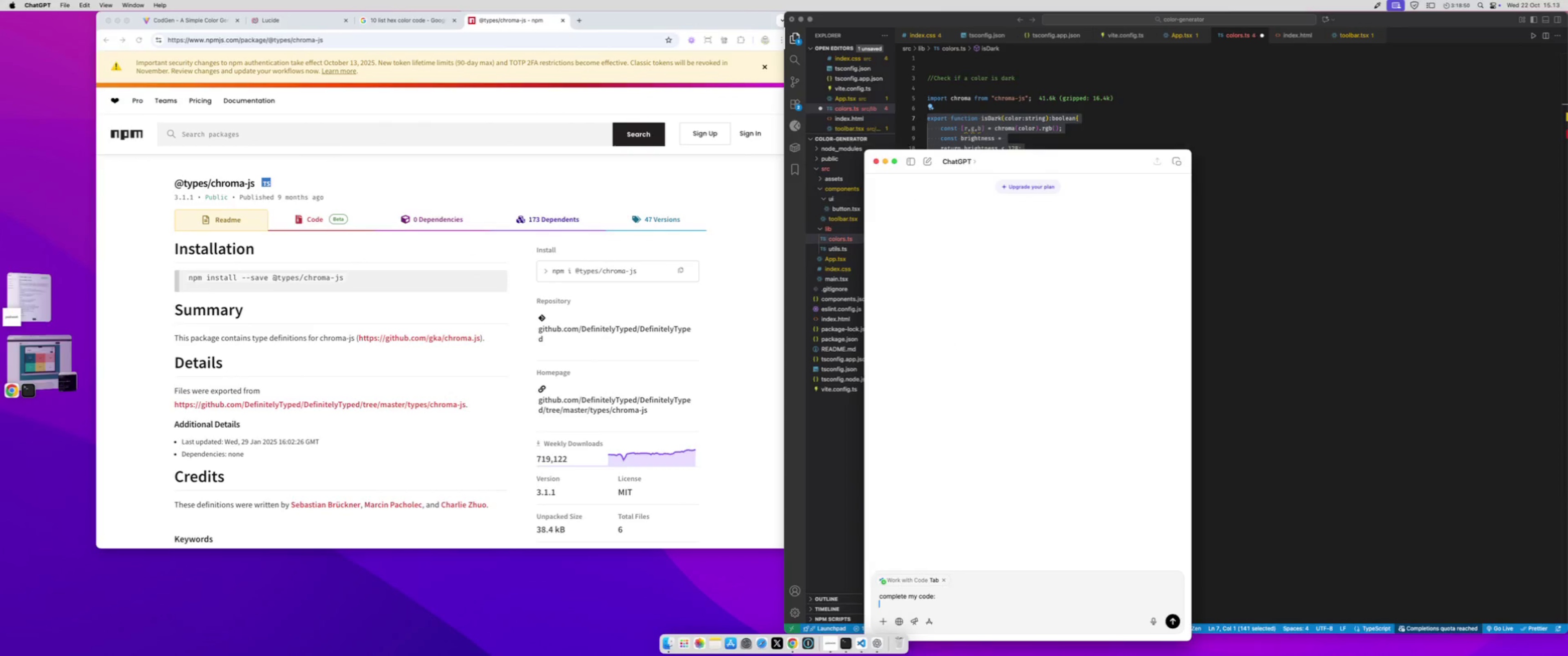 
key(Shift+Enter)
 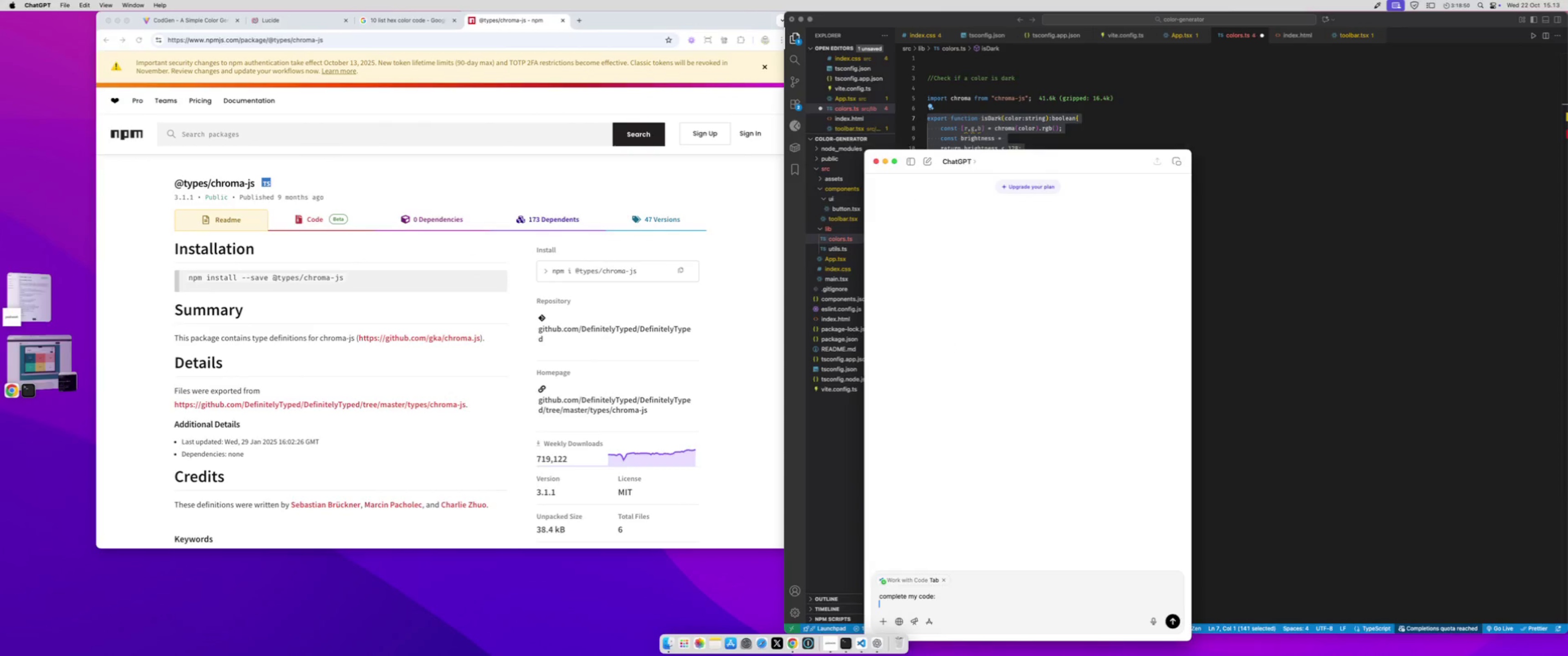 
key(Meta+CommandLeft)
 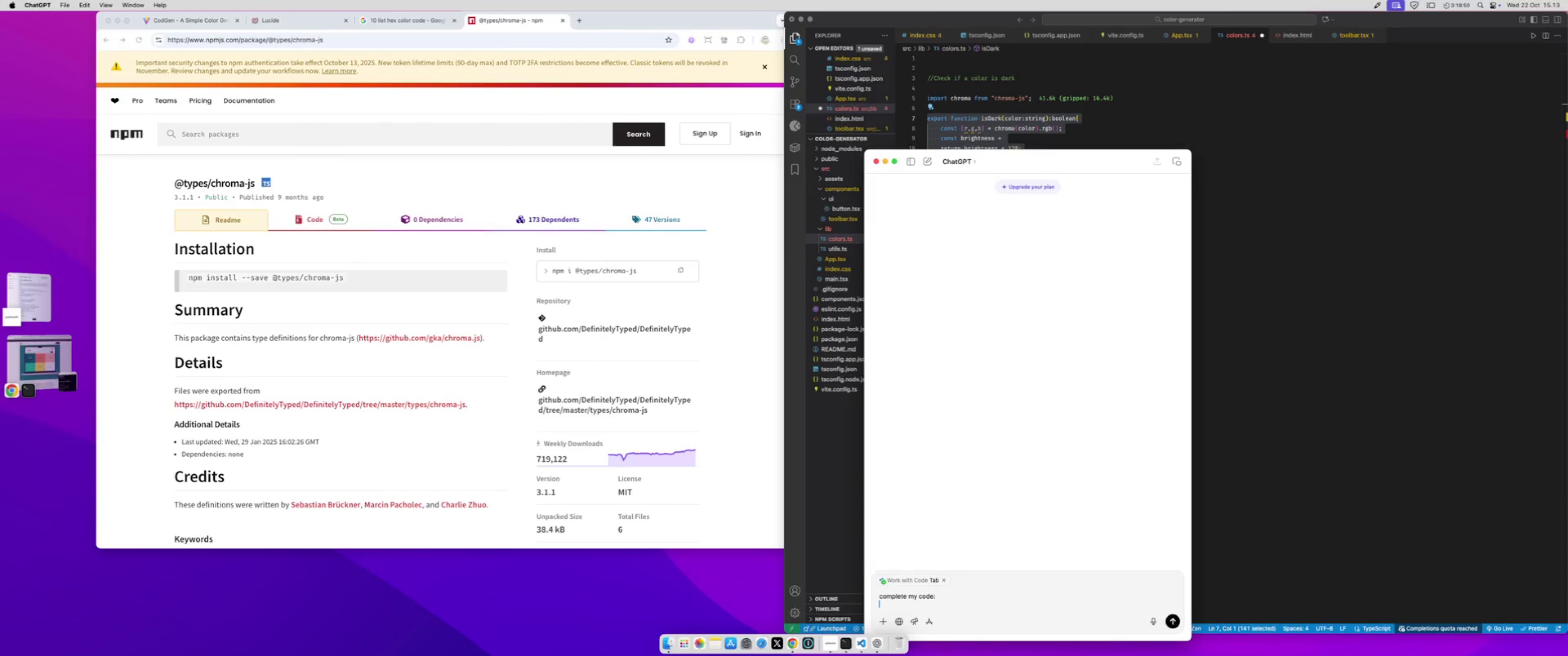 
key(Meta+V)
 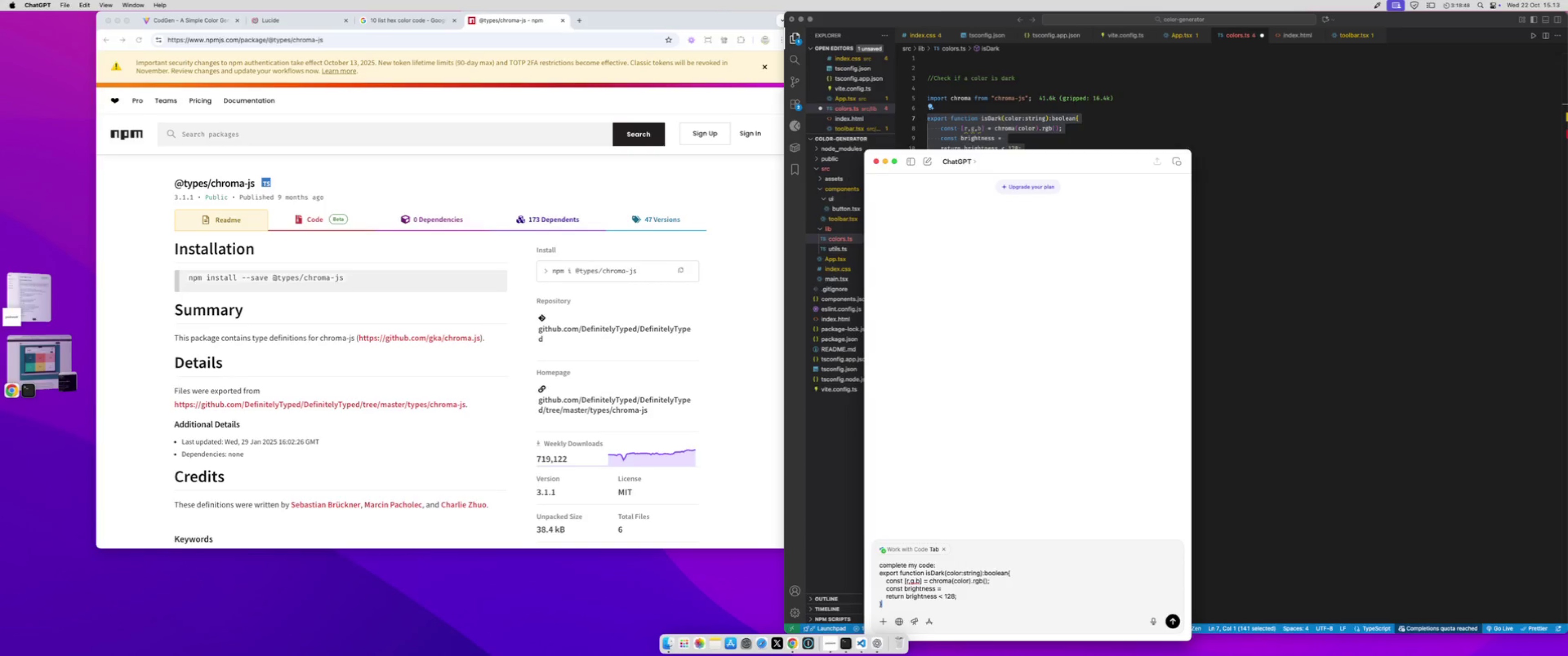 
key(ArrowUp)
 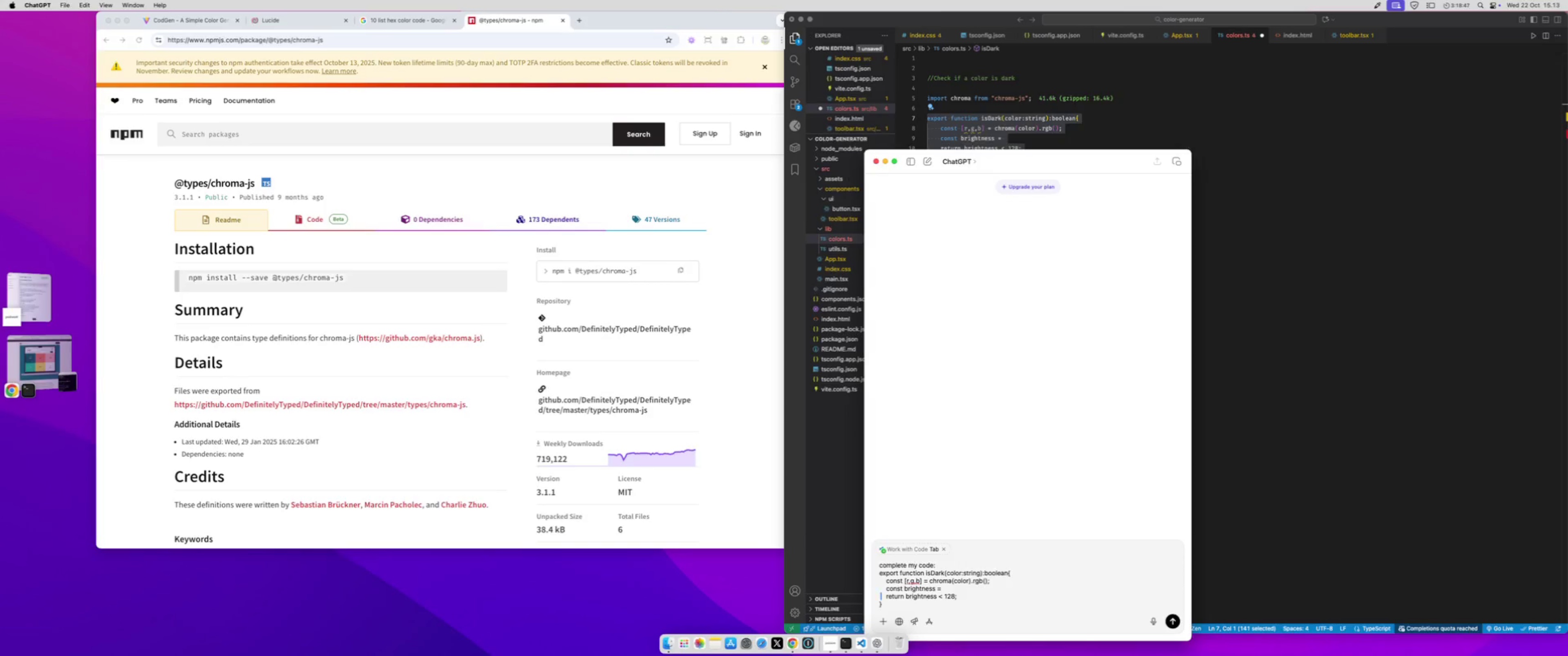 
key(ArrowUp)
 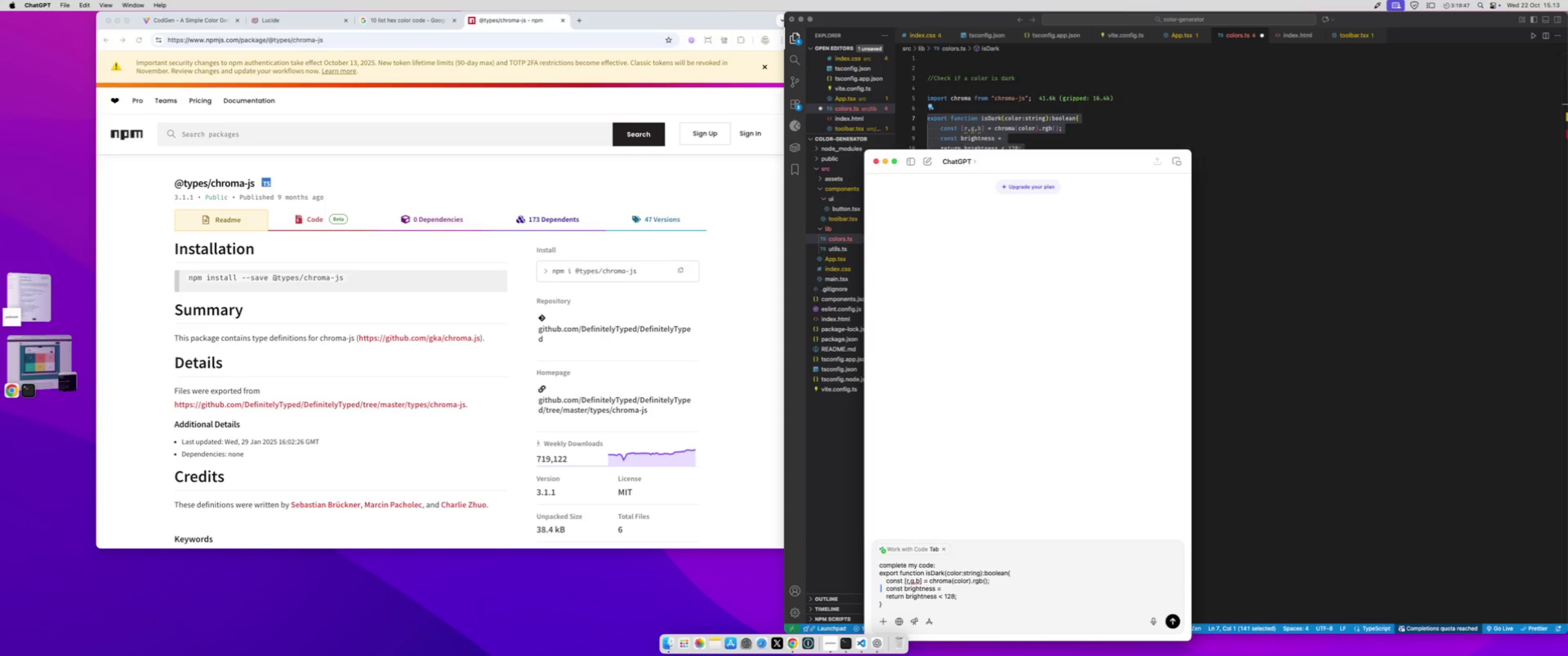 
key(ArrowUp)
 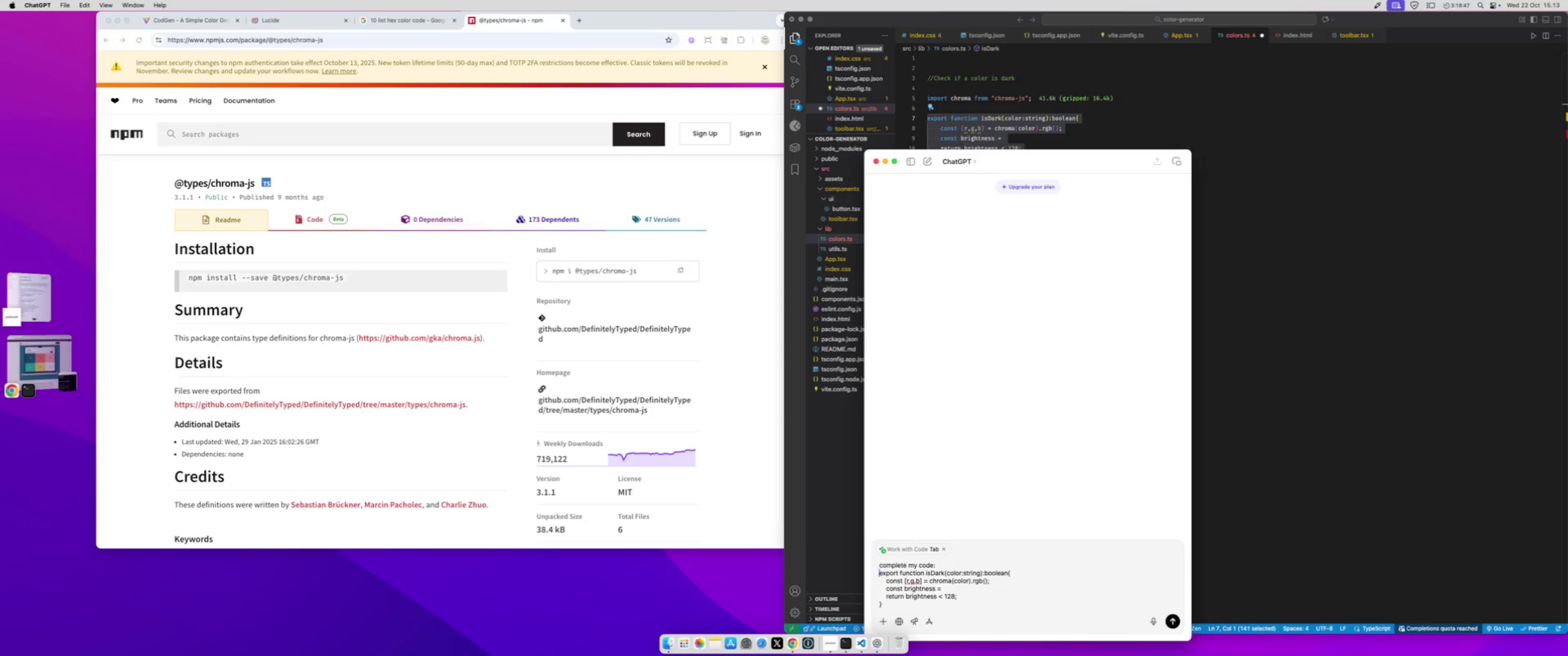 
key(ArrowUp)
 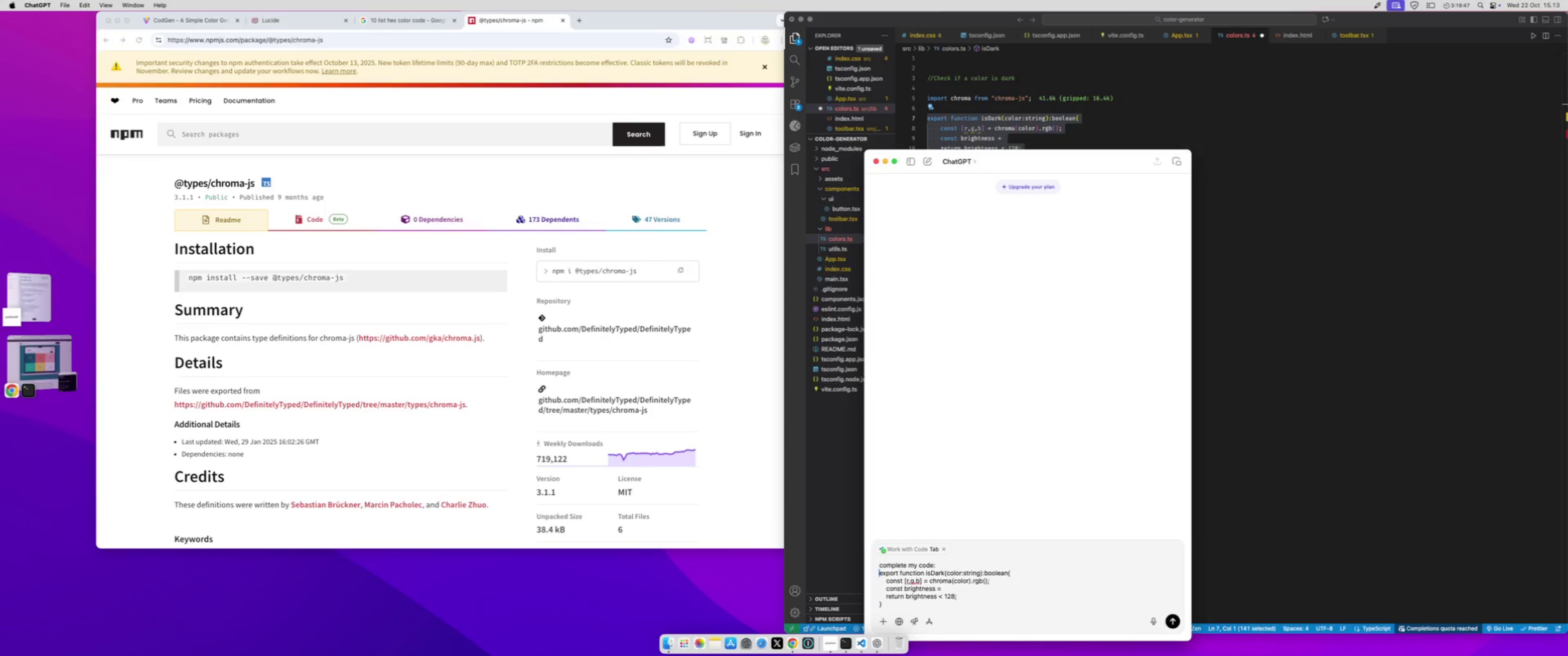 
key(ArrowLeft)
 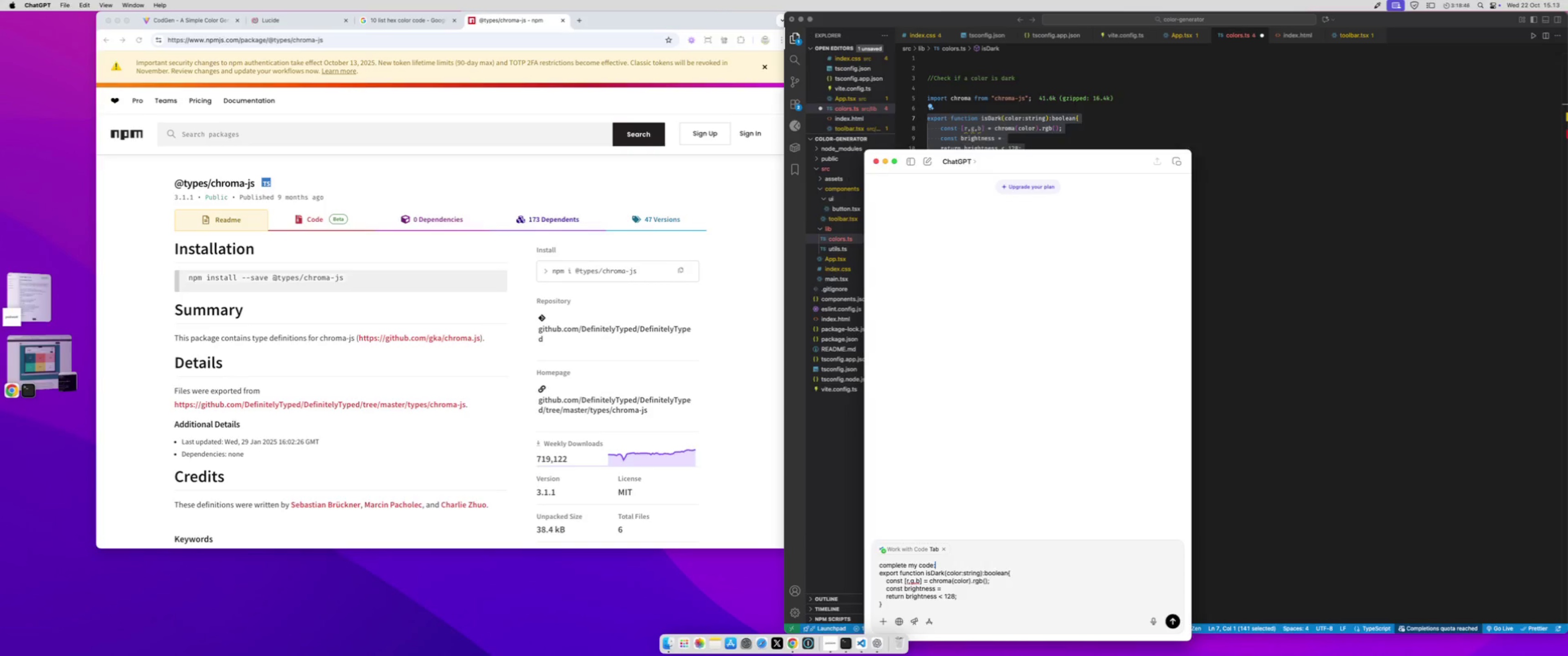 
key(ArrowLeft)
 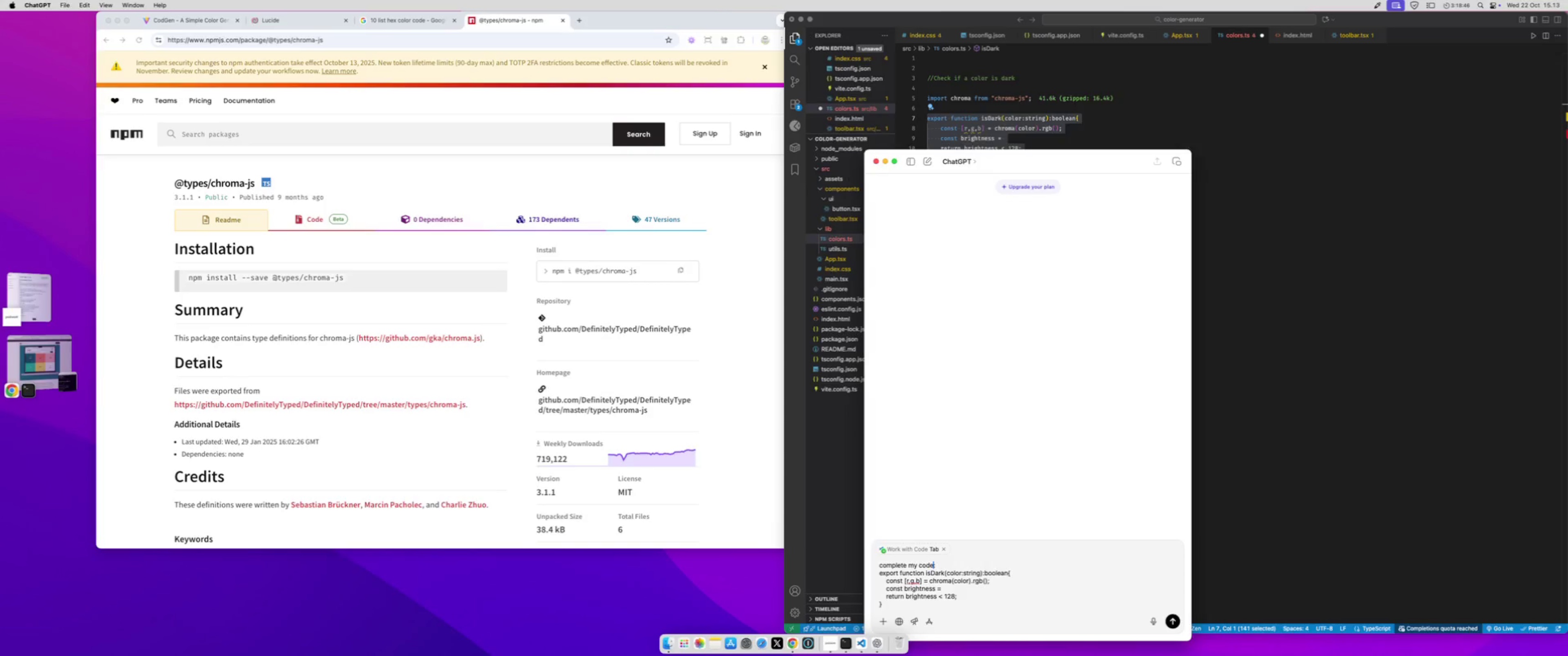 
type( on brightness variable)
 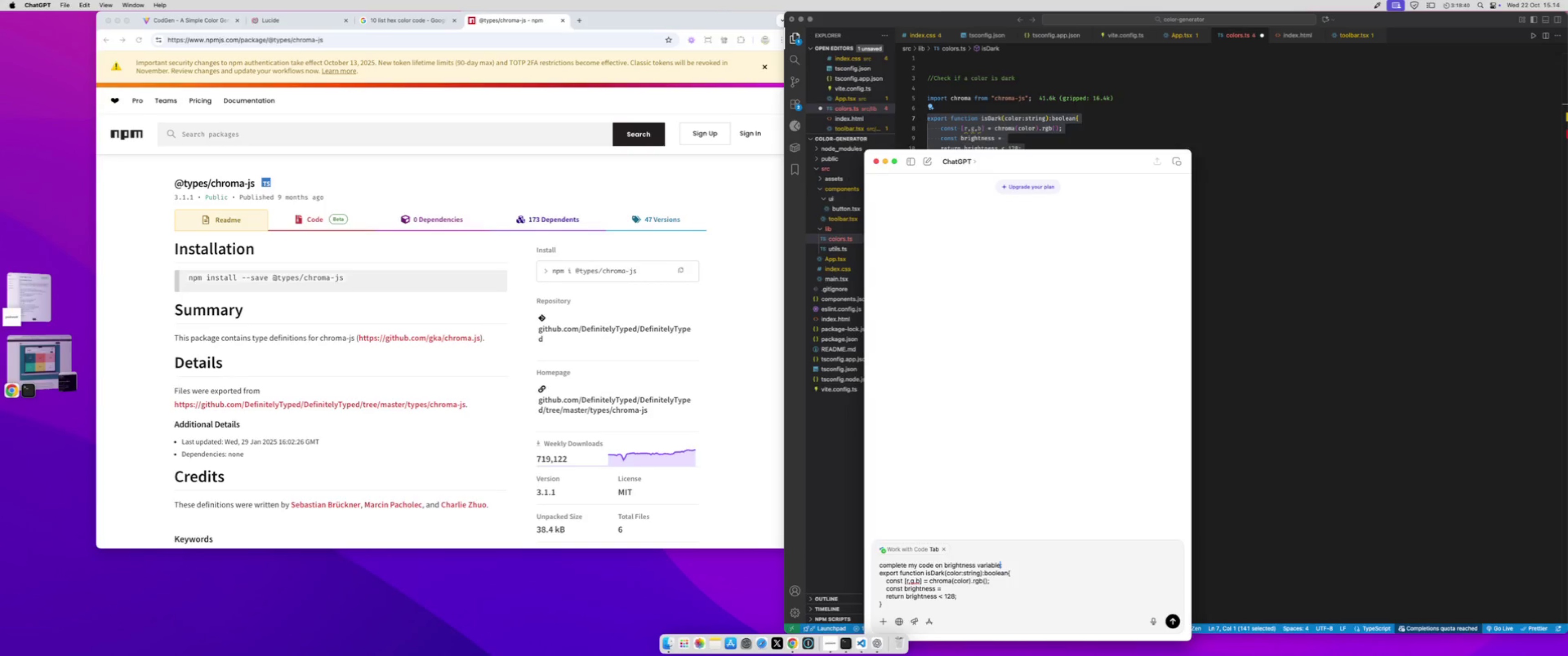 
key(Enter)
 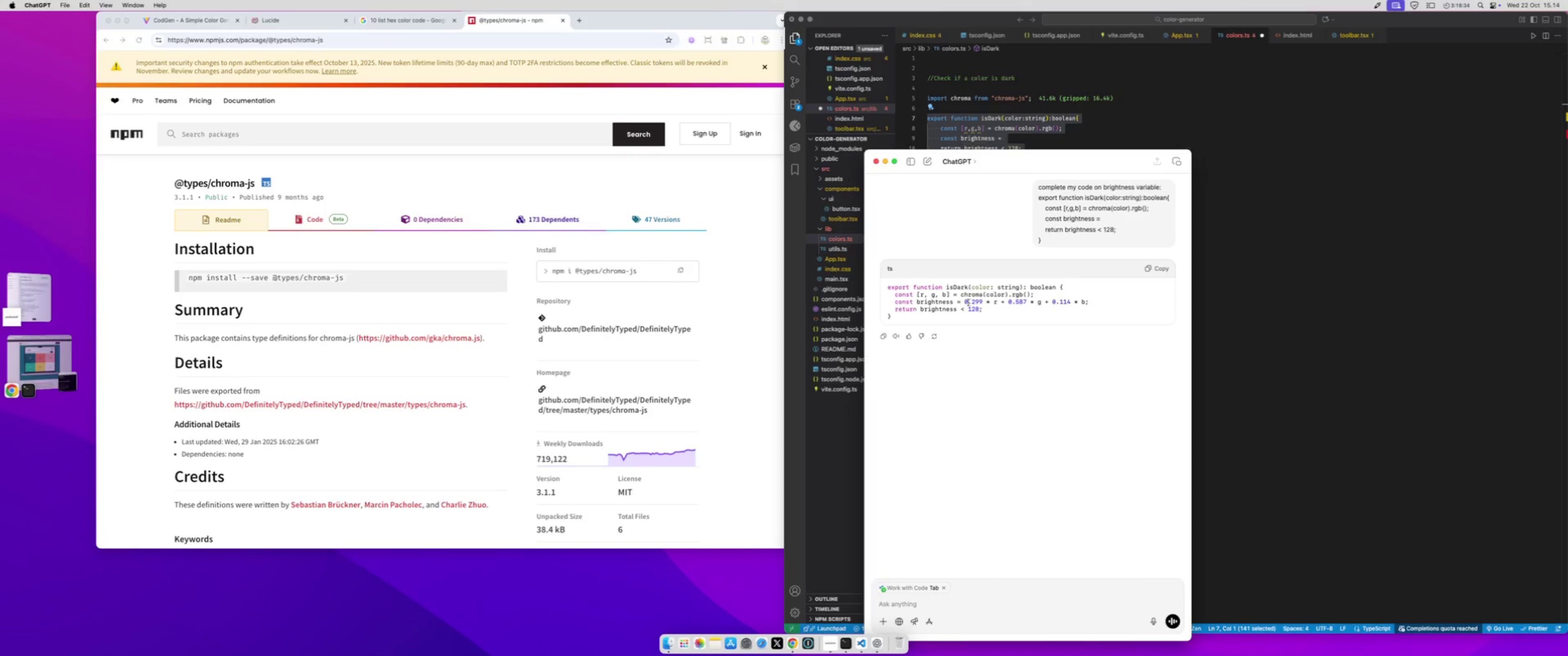 
wait(6.96)
 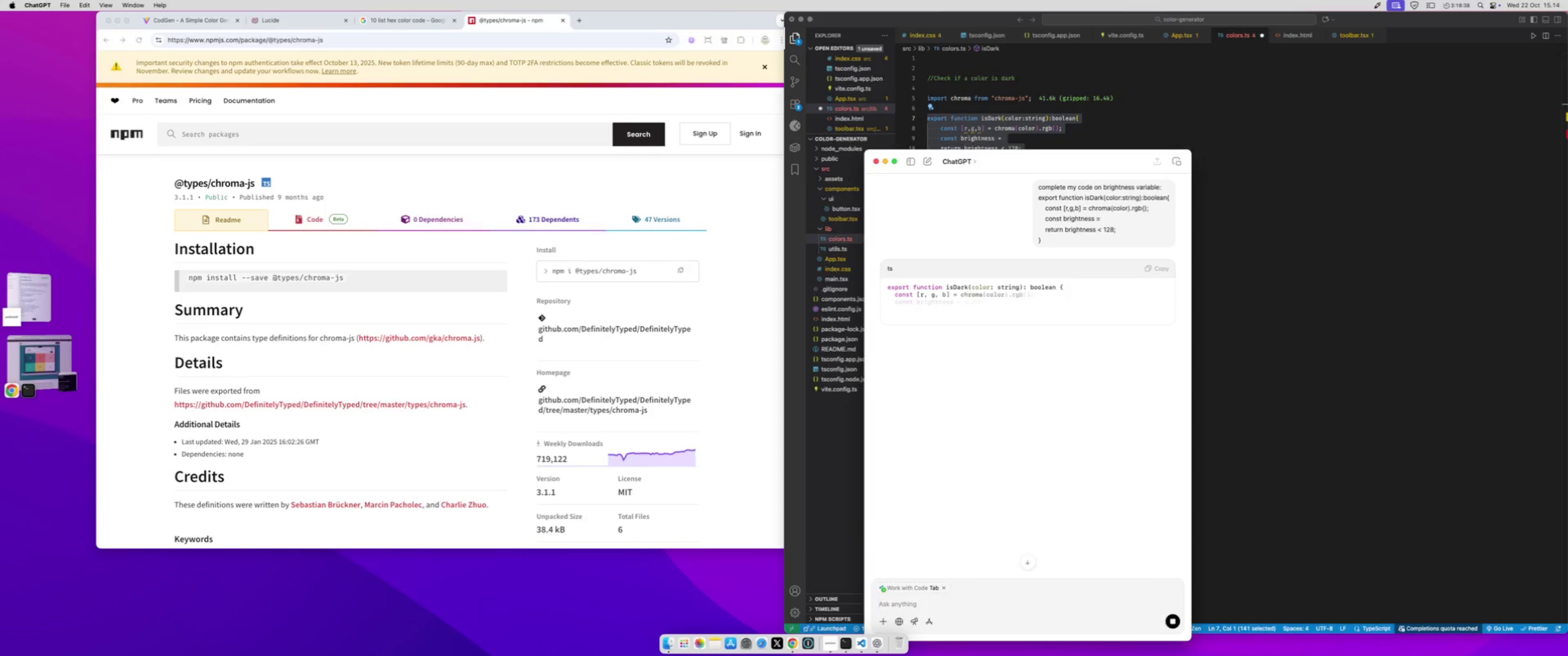 
left_click_drag(start_coordinate=[966, 302], to_coordinate=[970, 302])
 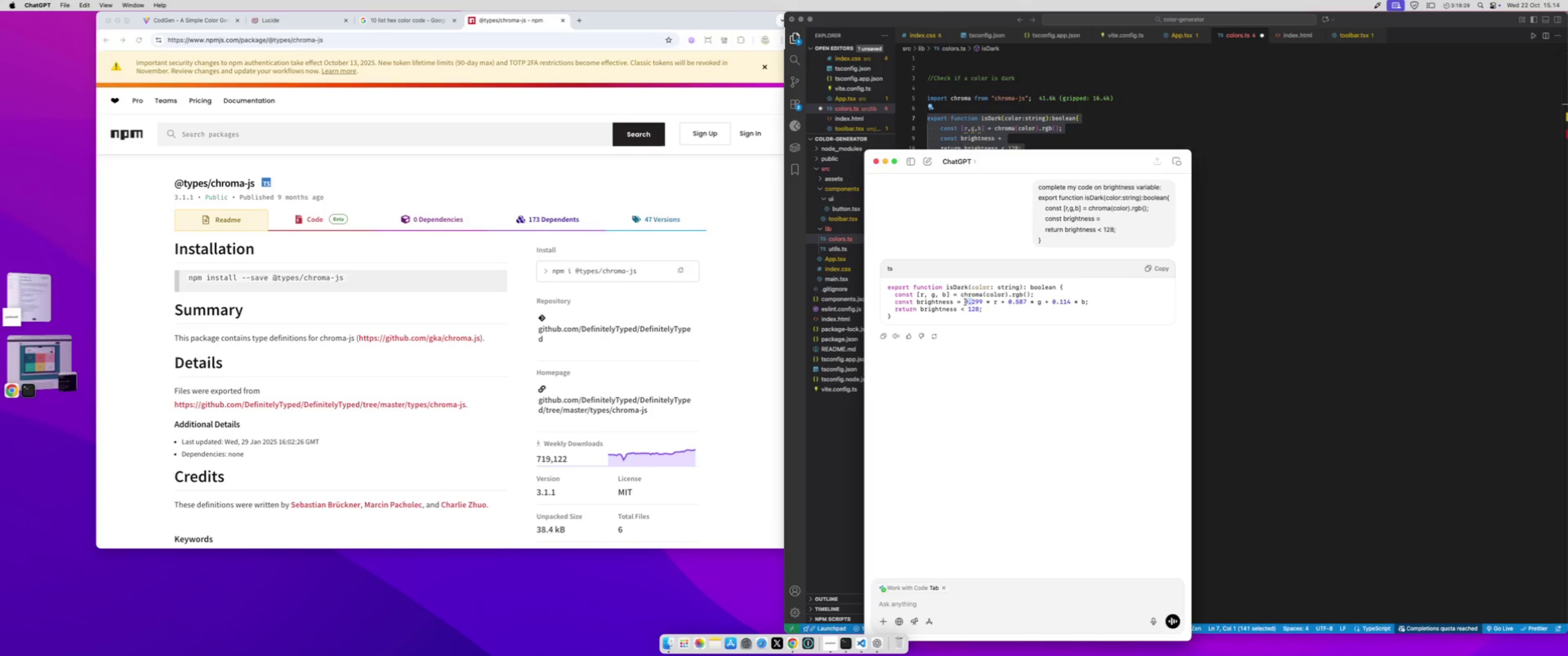 
left_click_drag(start_coordinate=[964, 302], to_coordinate=[1085, 303])
 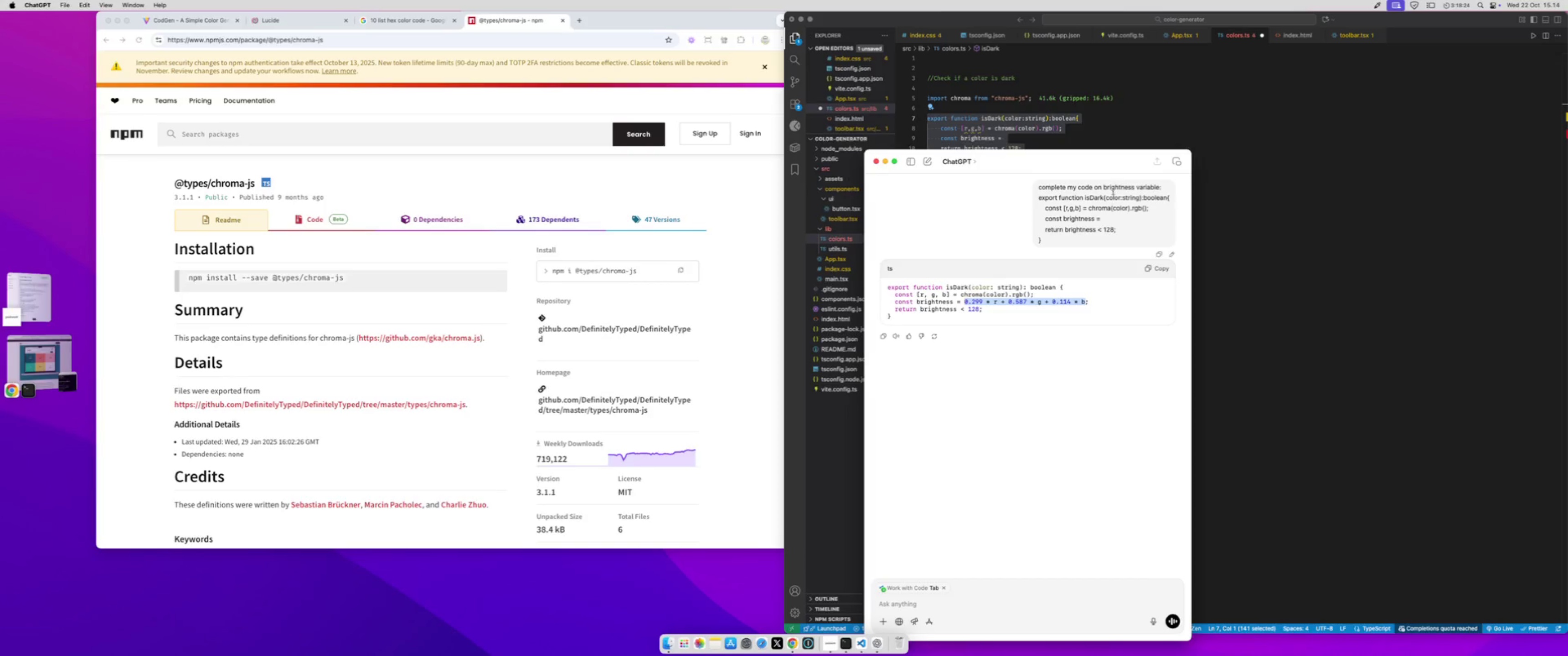 
key(Meta+C)
 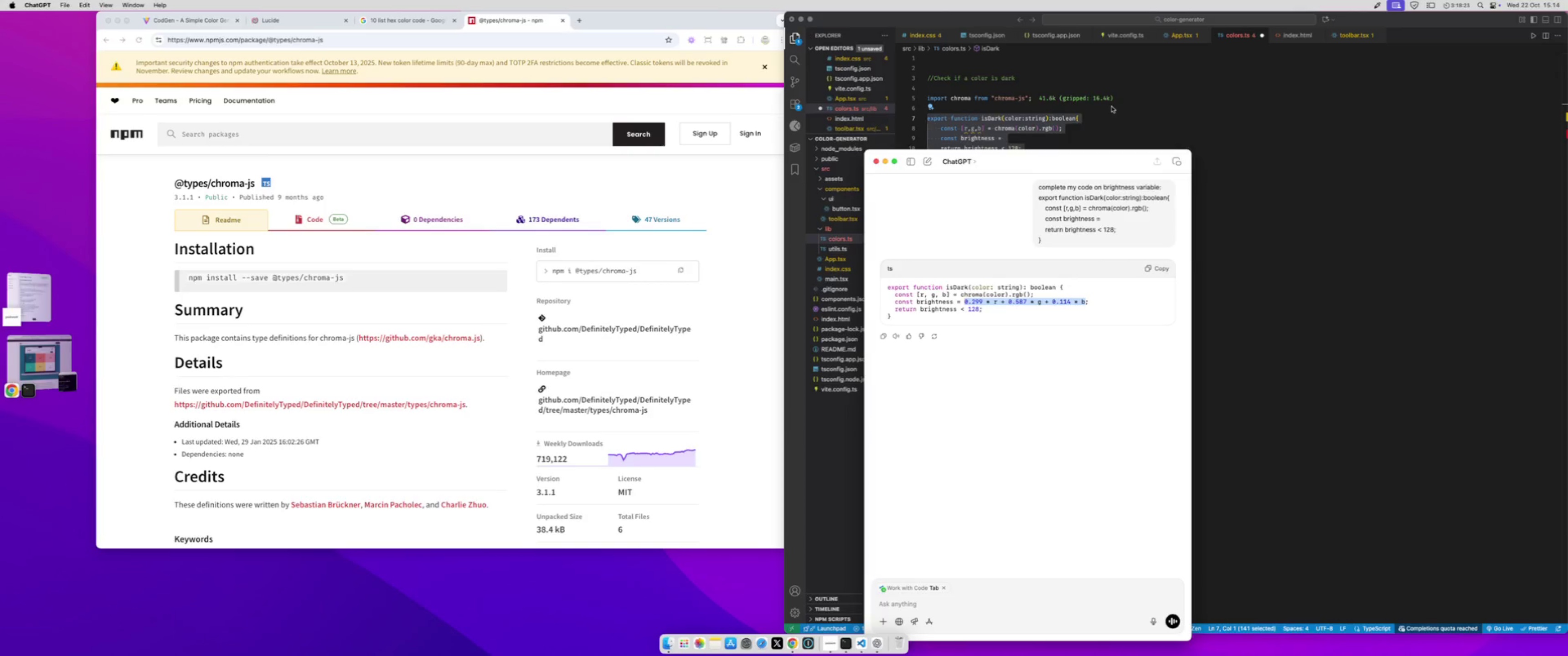 
left_click([1112, 107])
 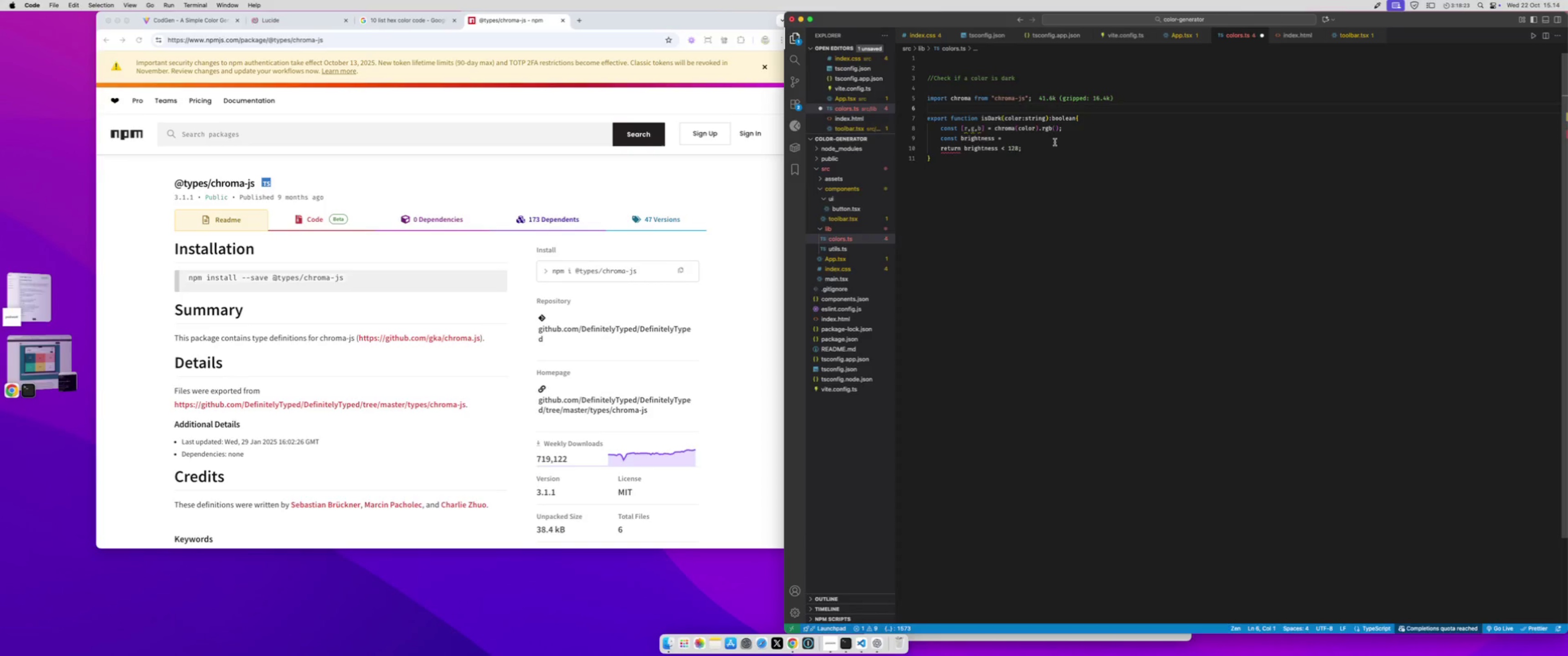 
left_click([1050, 136])
 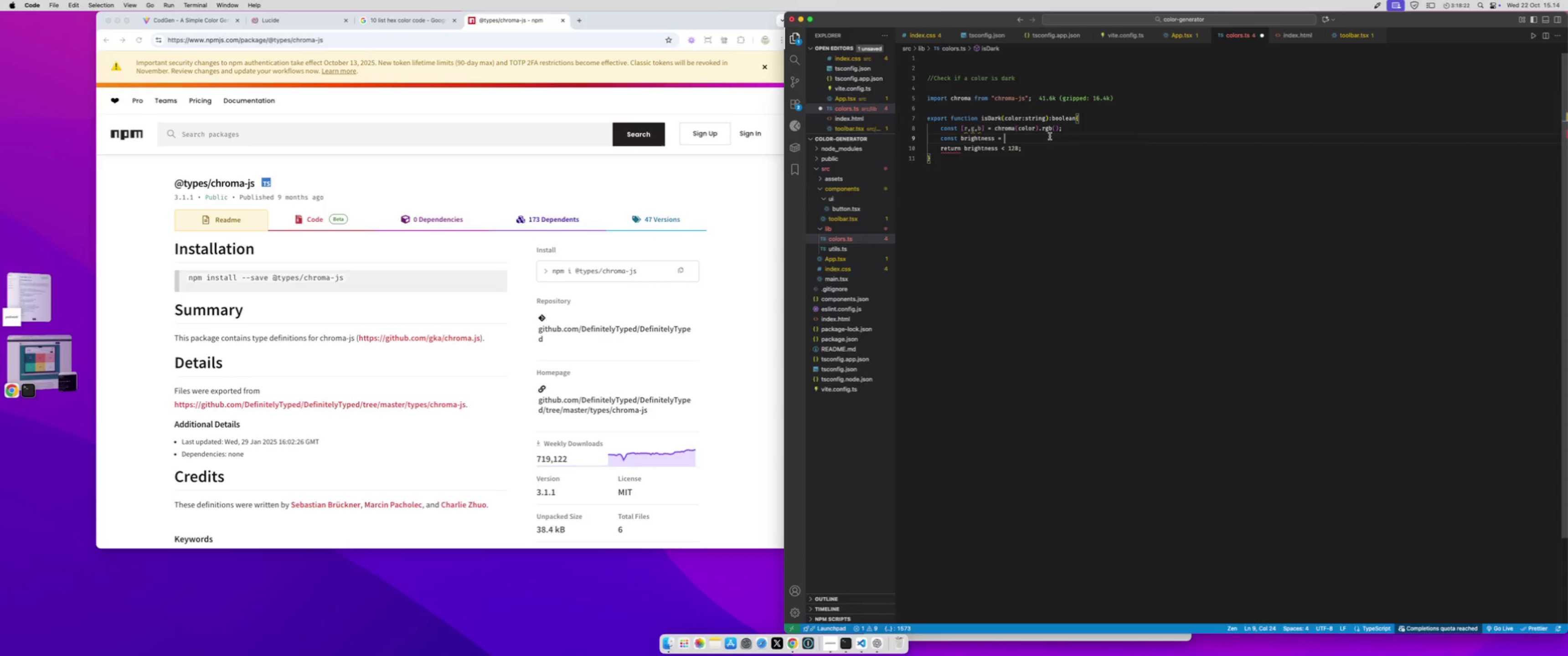 
key(Meta+CommandLeft)
 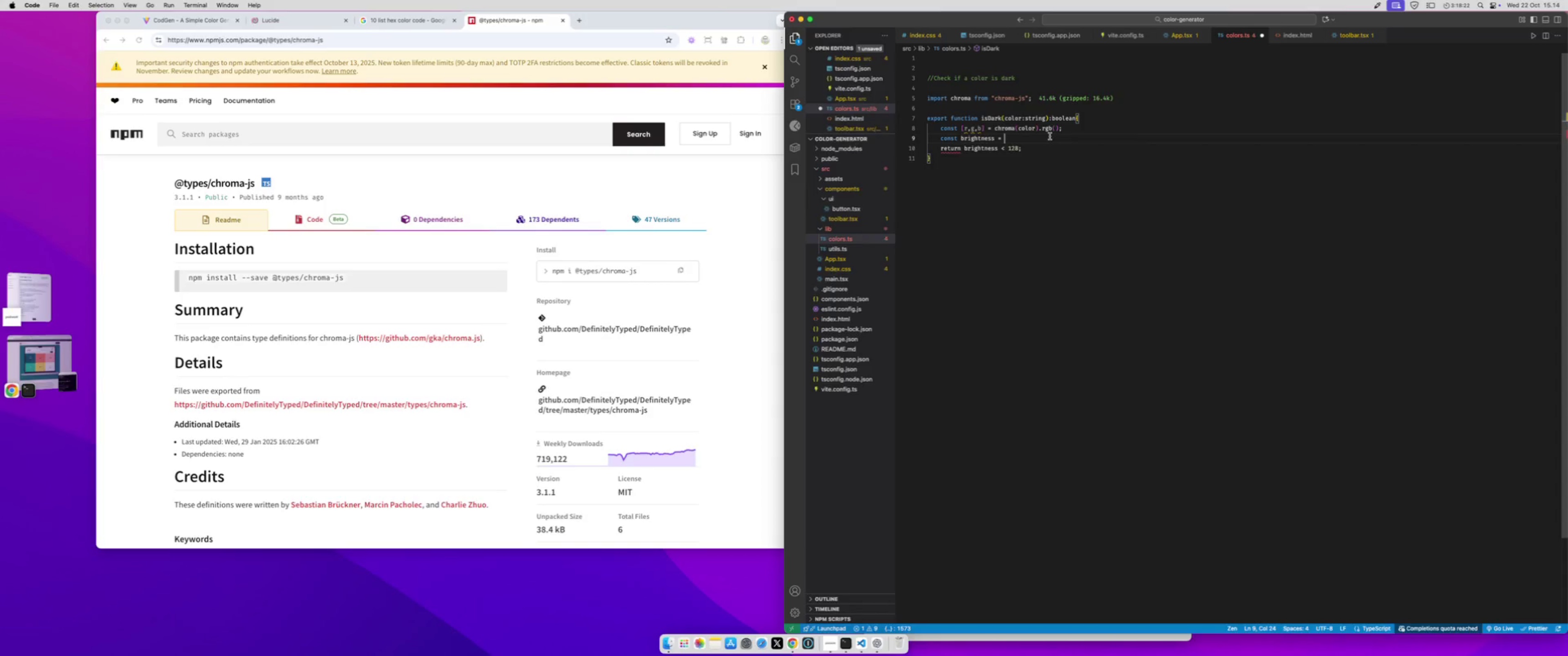 
key(Meta+V)
 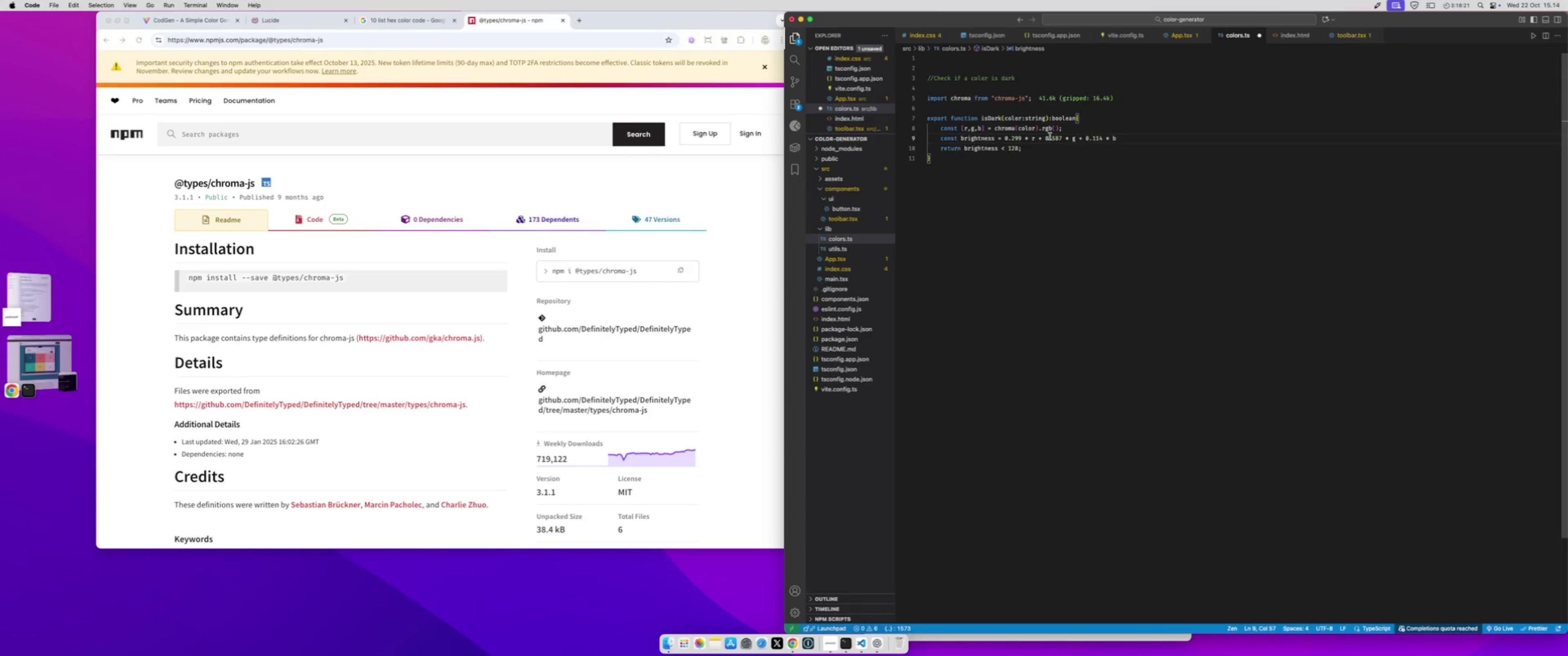 
key(Semicolon)
 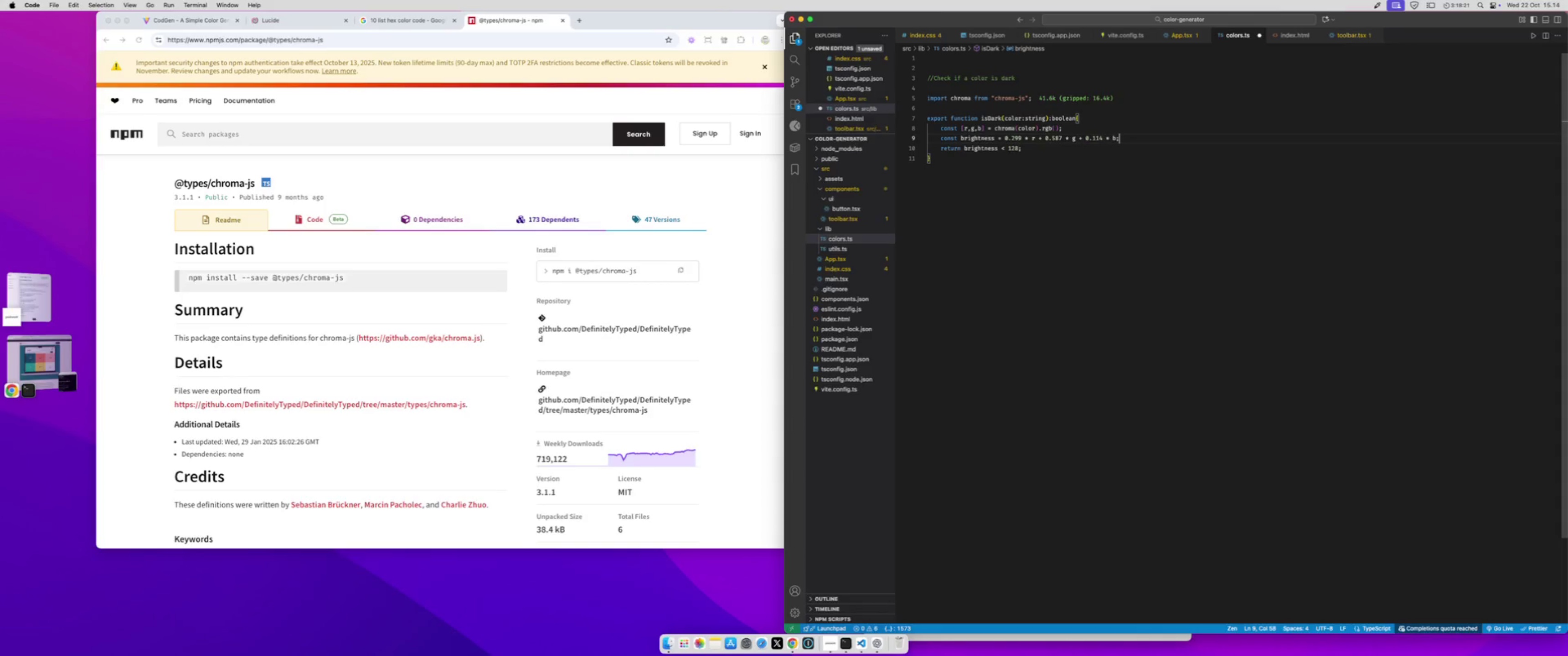 
key(Meta+S)
 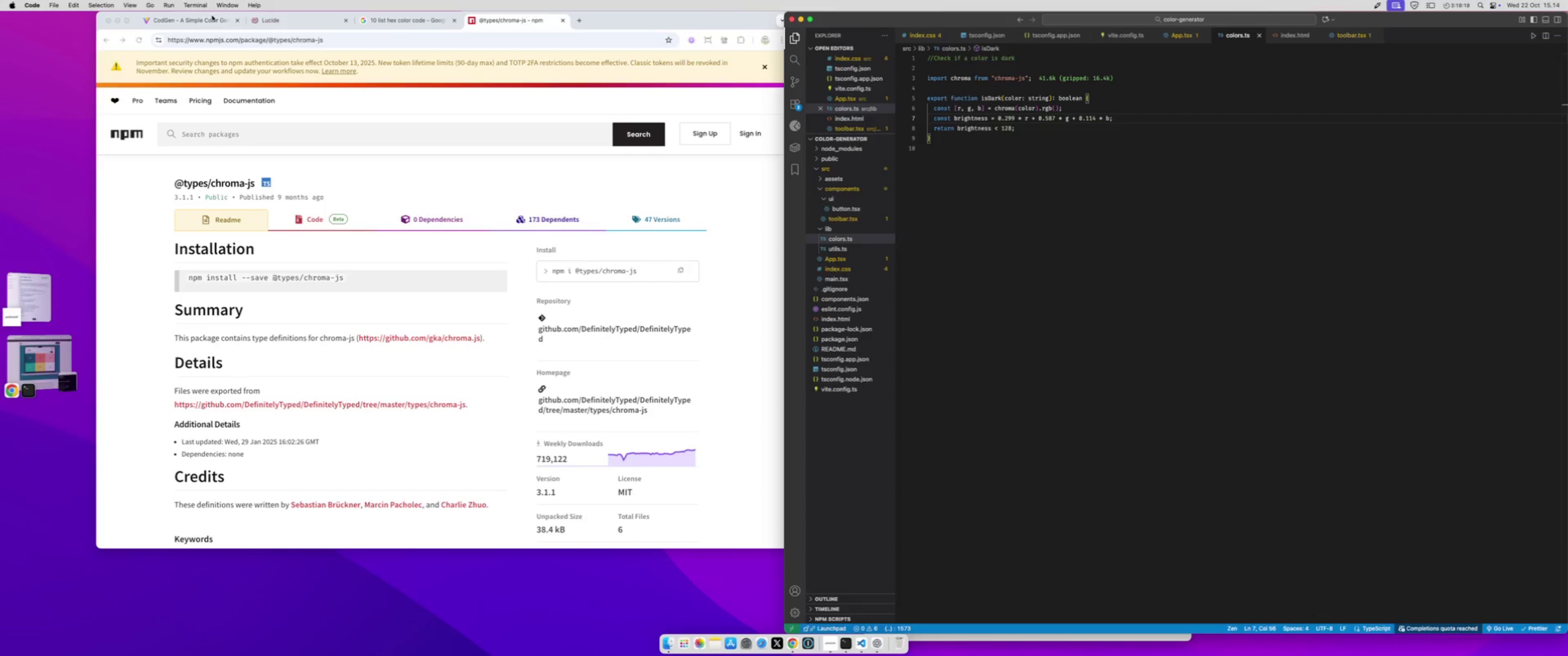 
left_click([211, 19])
 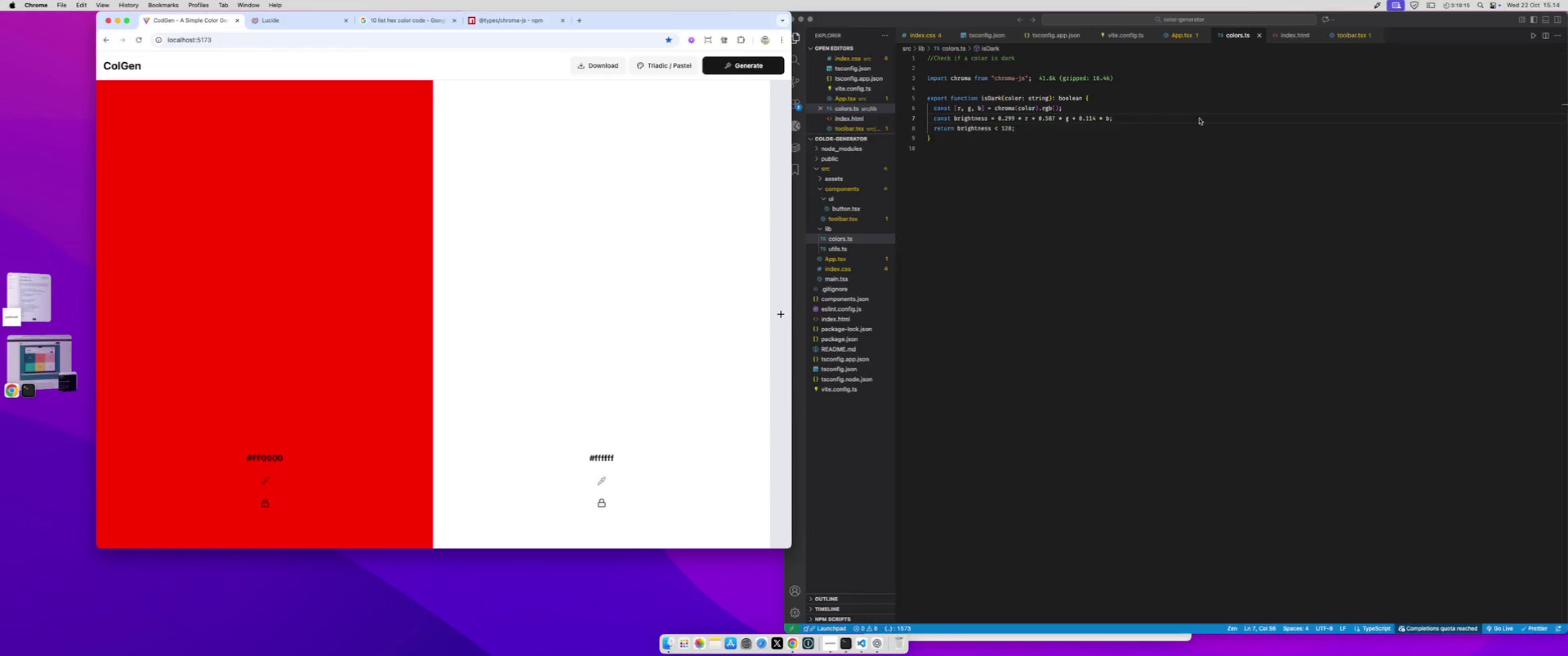 
left_click([1212, 59])
 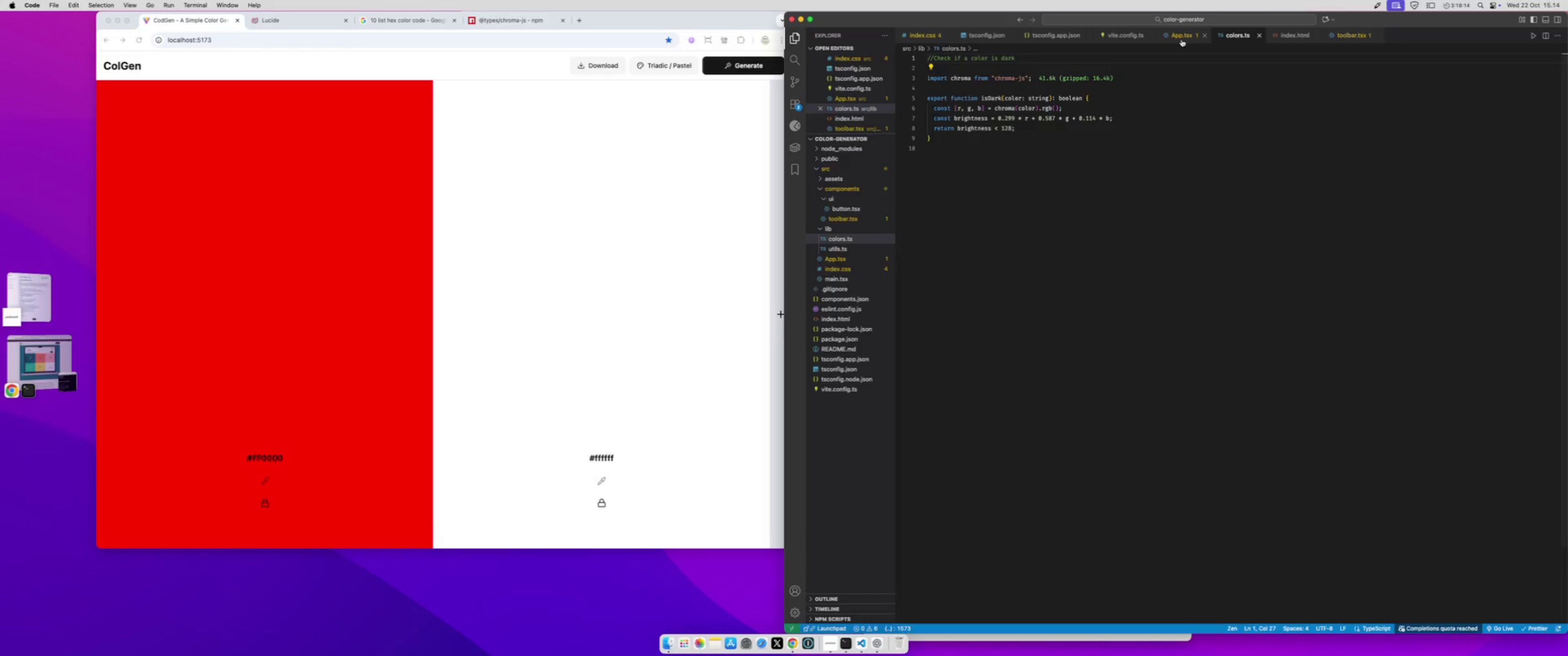 
left_click([1181, 39])
 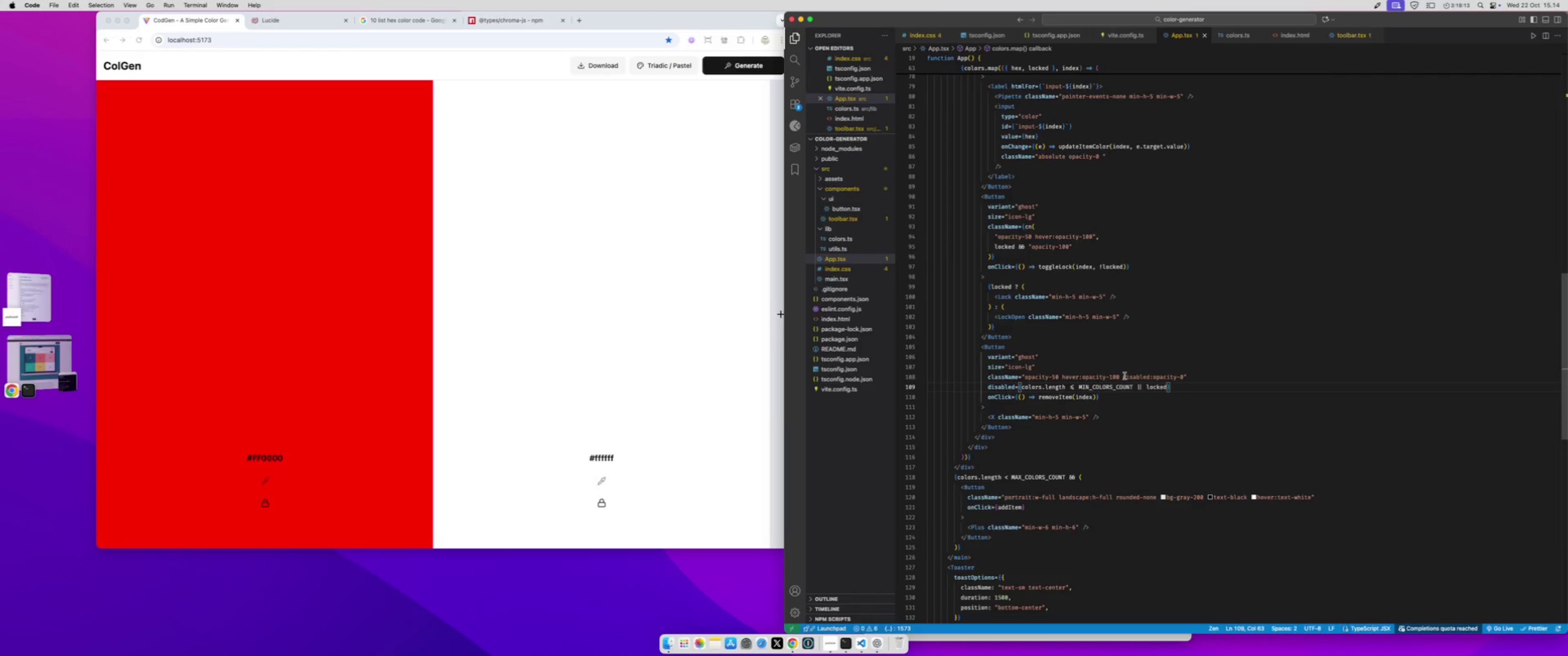 
scroll: coordinate [1124, 376], scroll_direction: up, amount: 18.0
 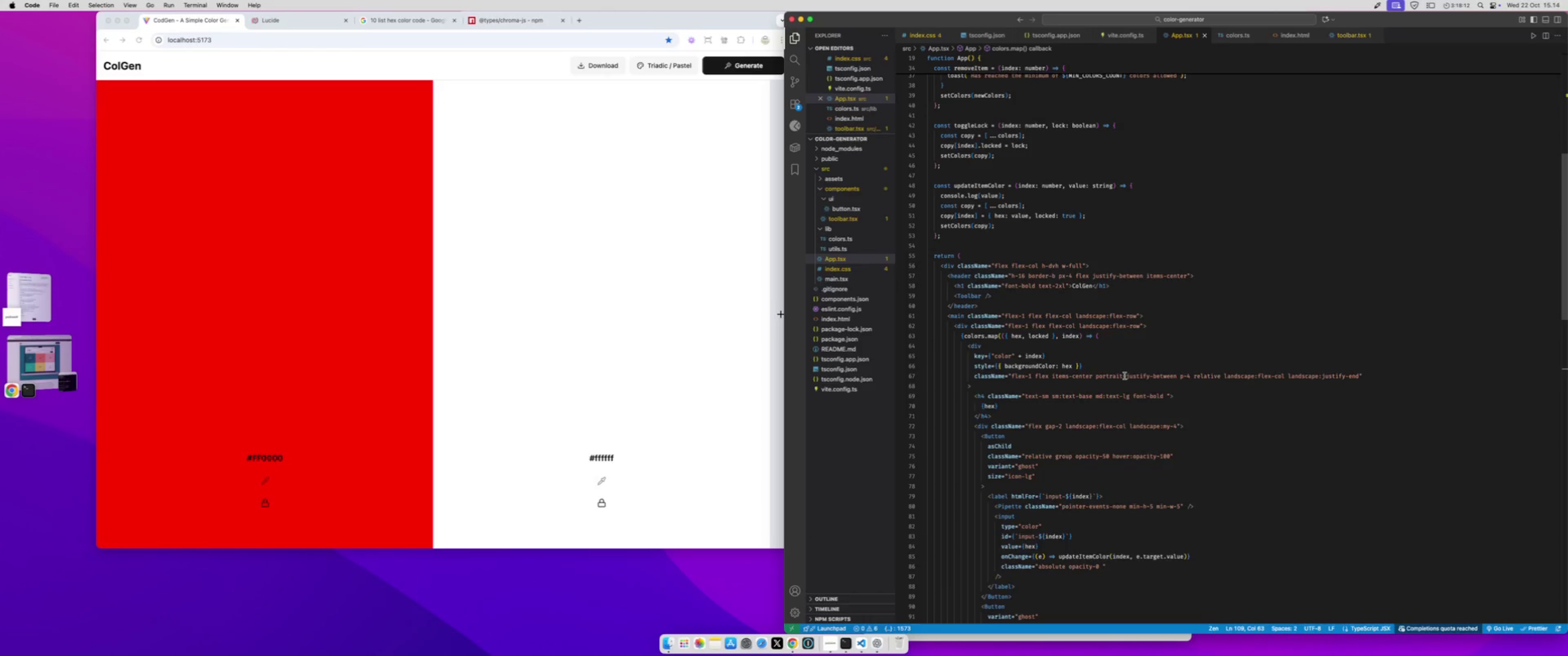 
scroll: coordinate [1124, 376], scroll_direction: down, amount: 2.0
 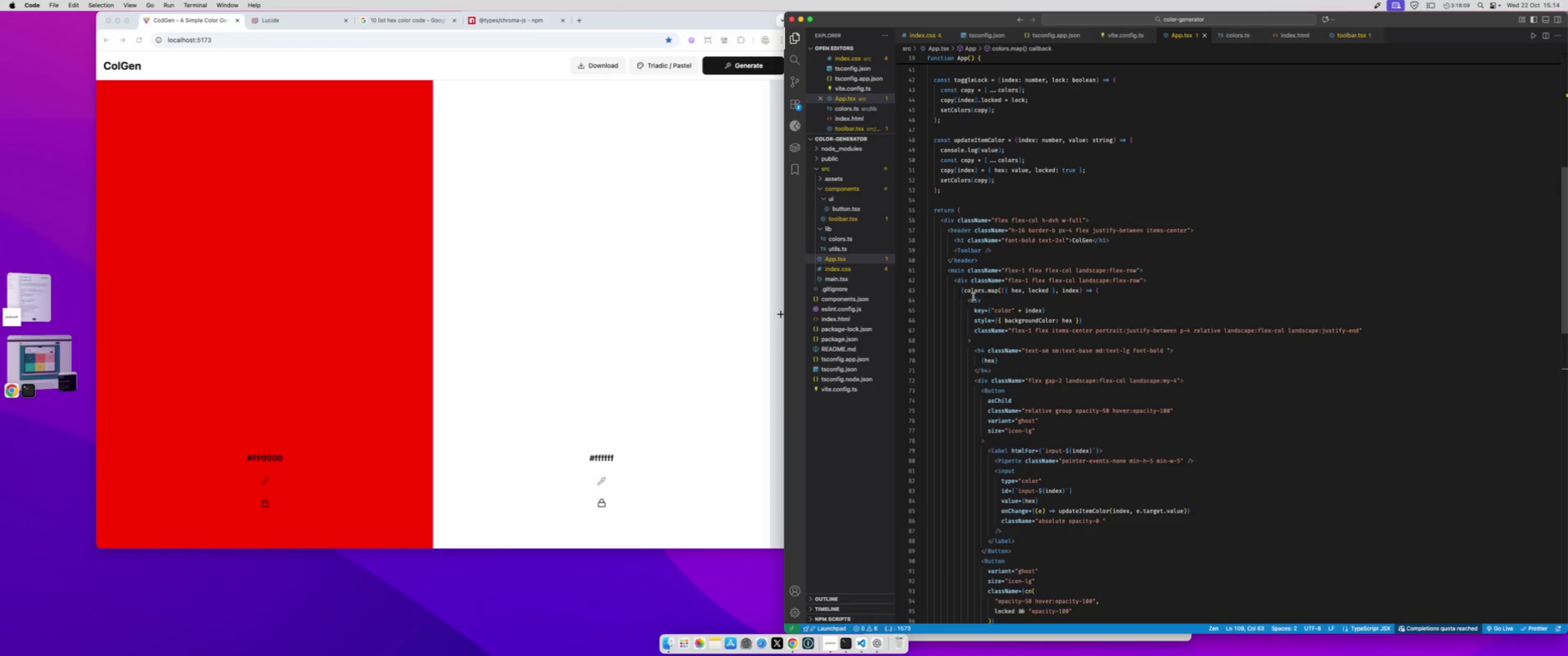 
left_click([974, 298])
 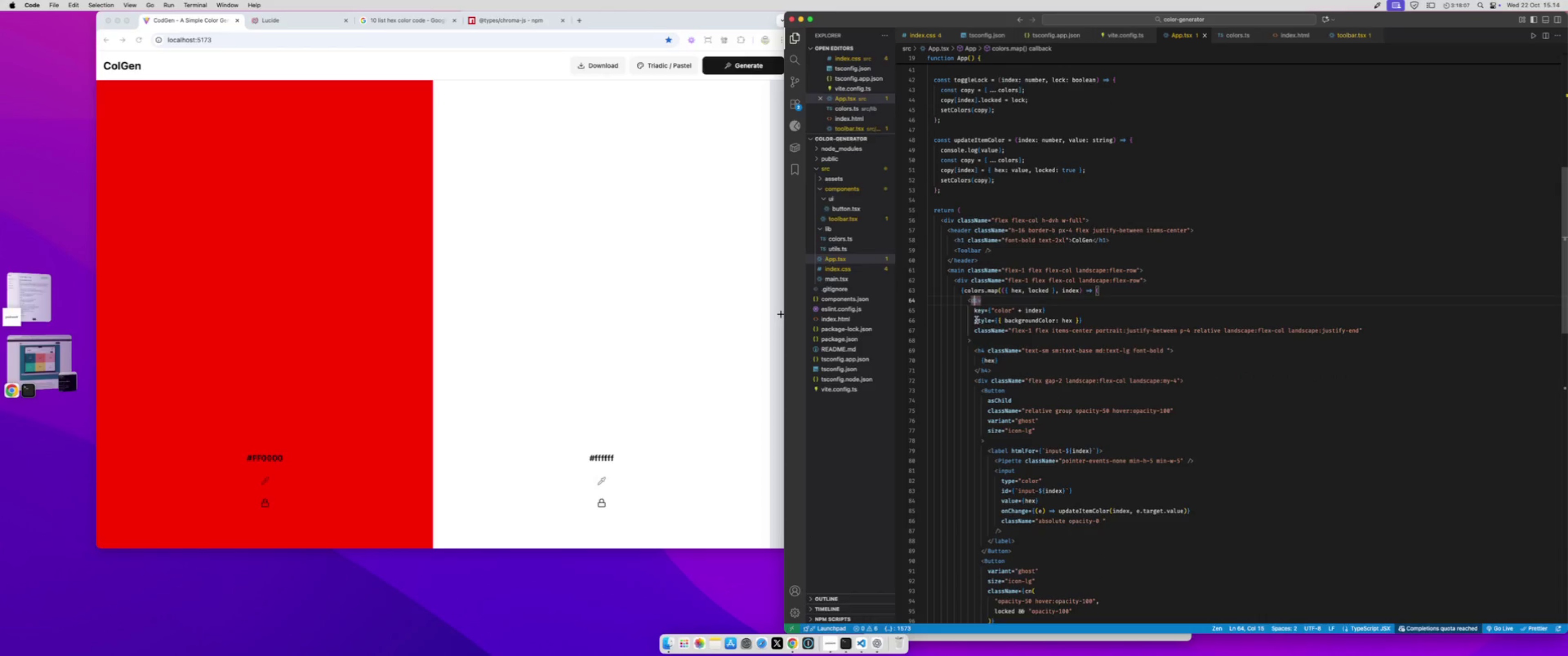 
left_click([976, 321])
 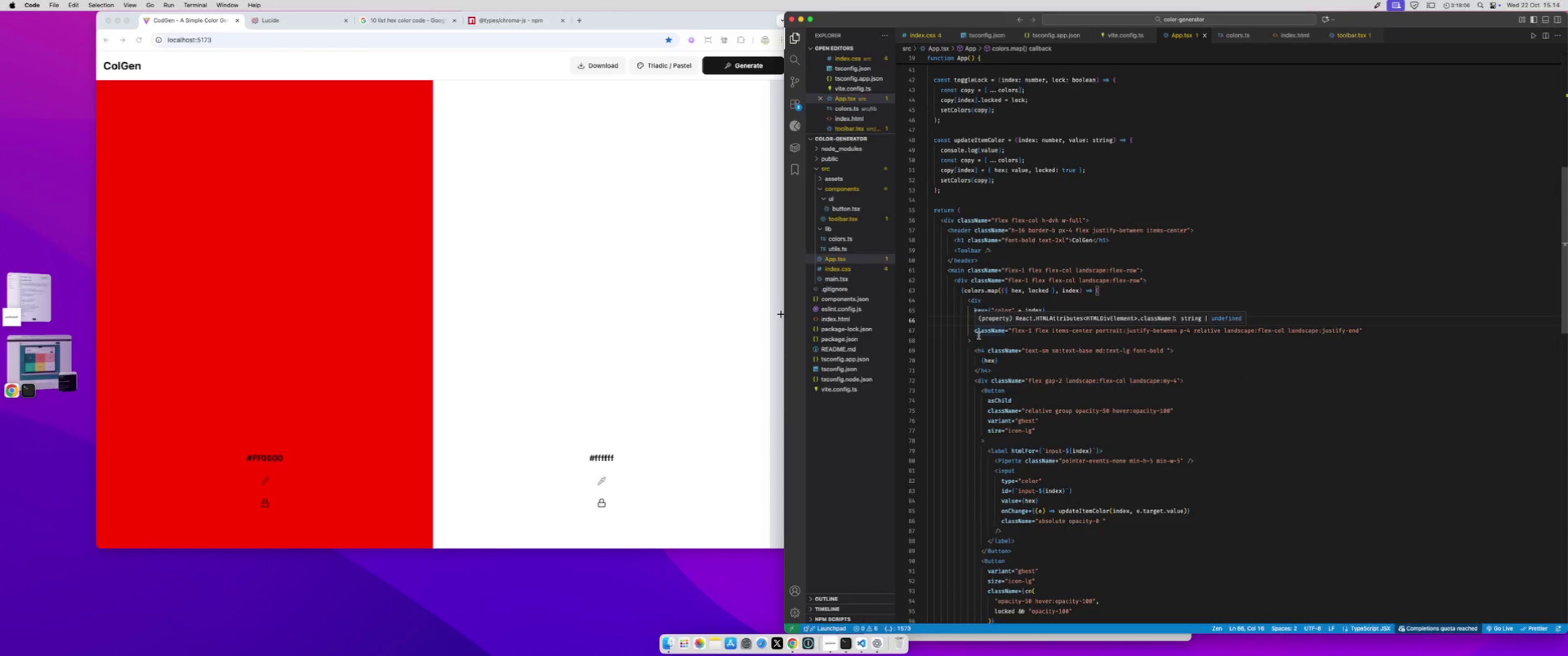 
left_click([979, 336])
 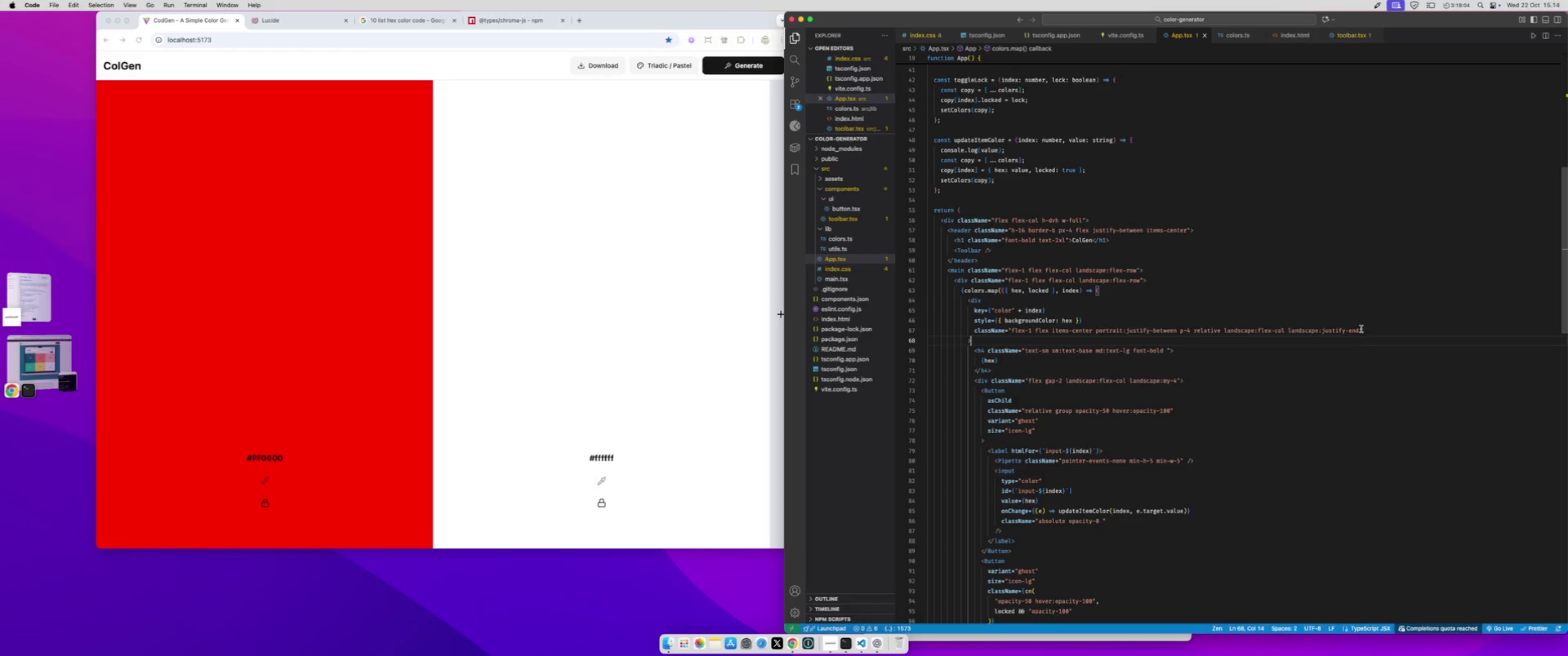 
left_click_drag(start_coordinate=[1360, 329], to_coordinate=[1011, 331])
 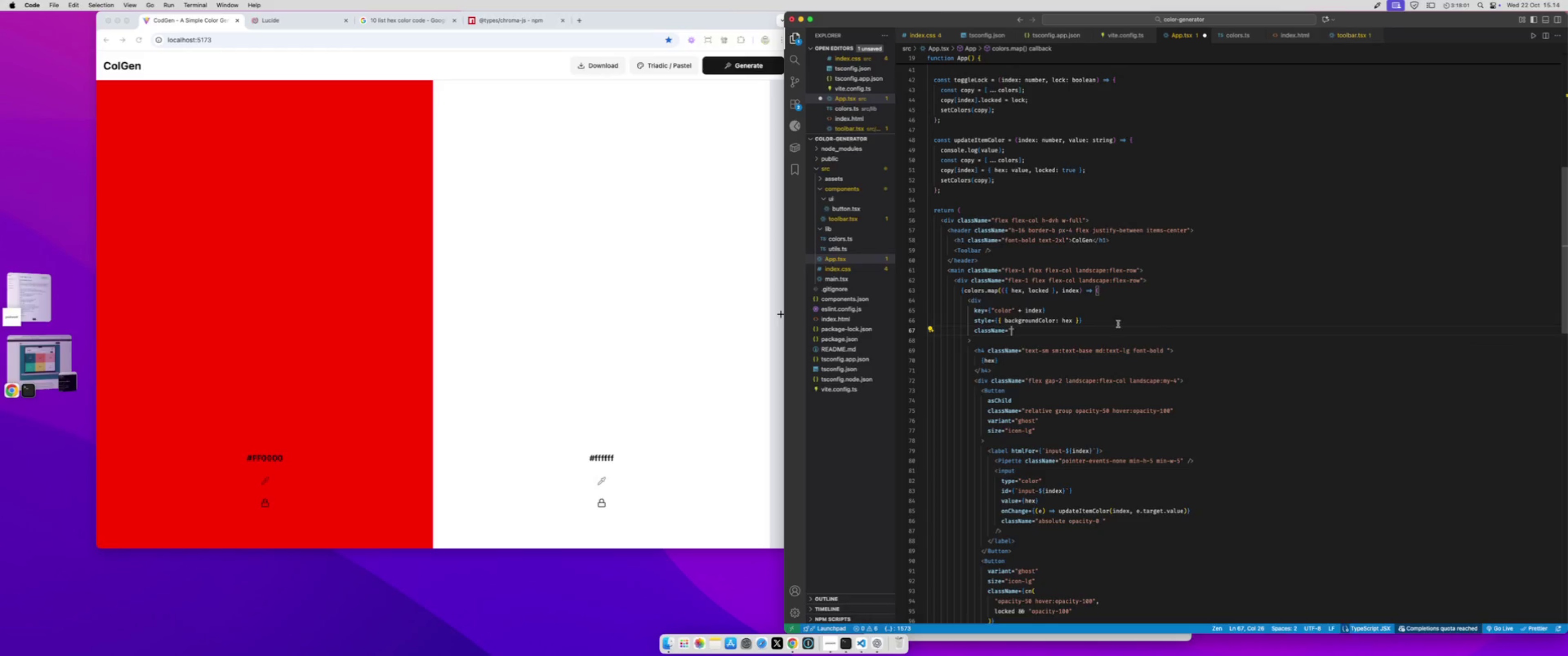 
key(Meta+CommandLeft)
 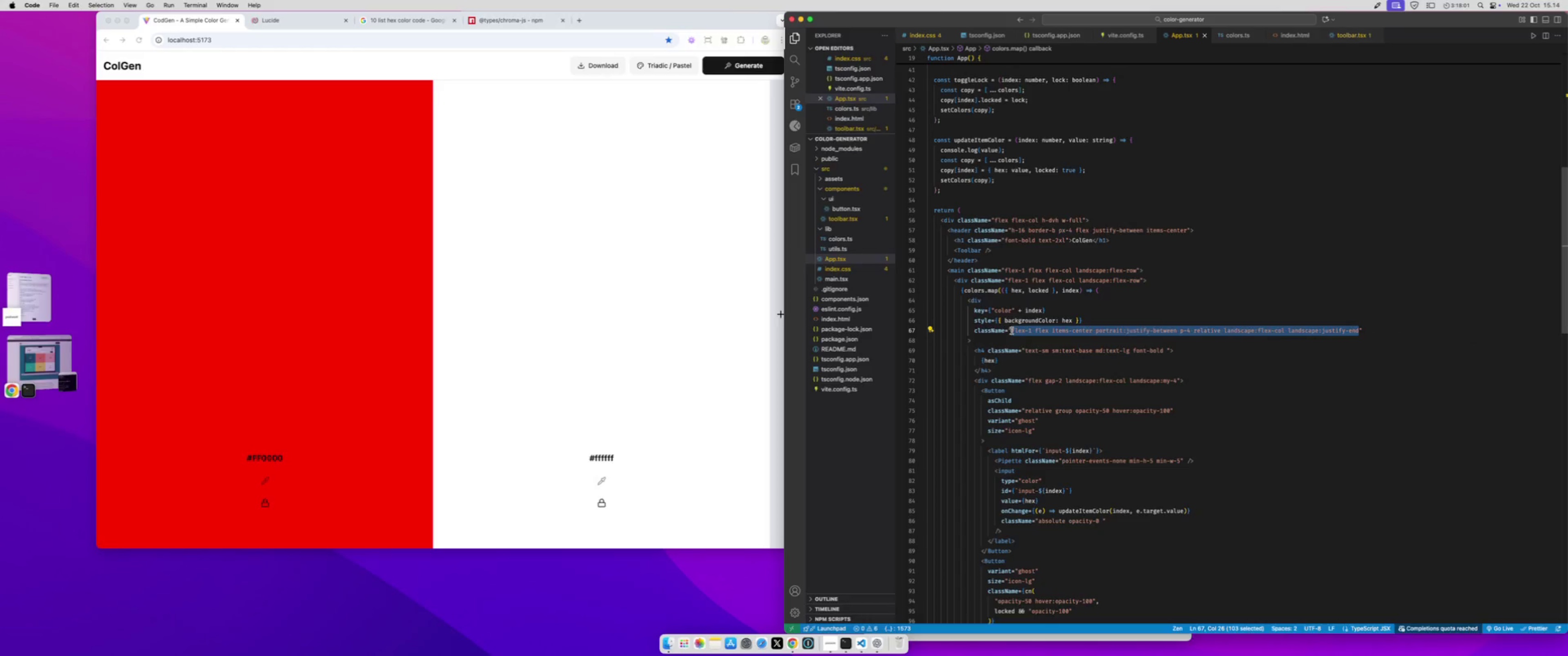 
key(Meta+X)
 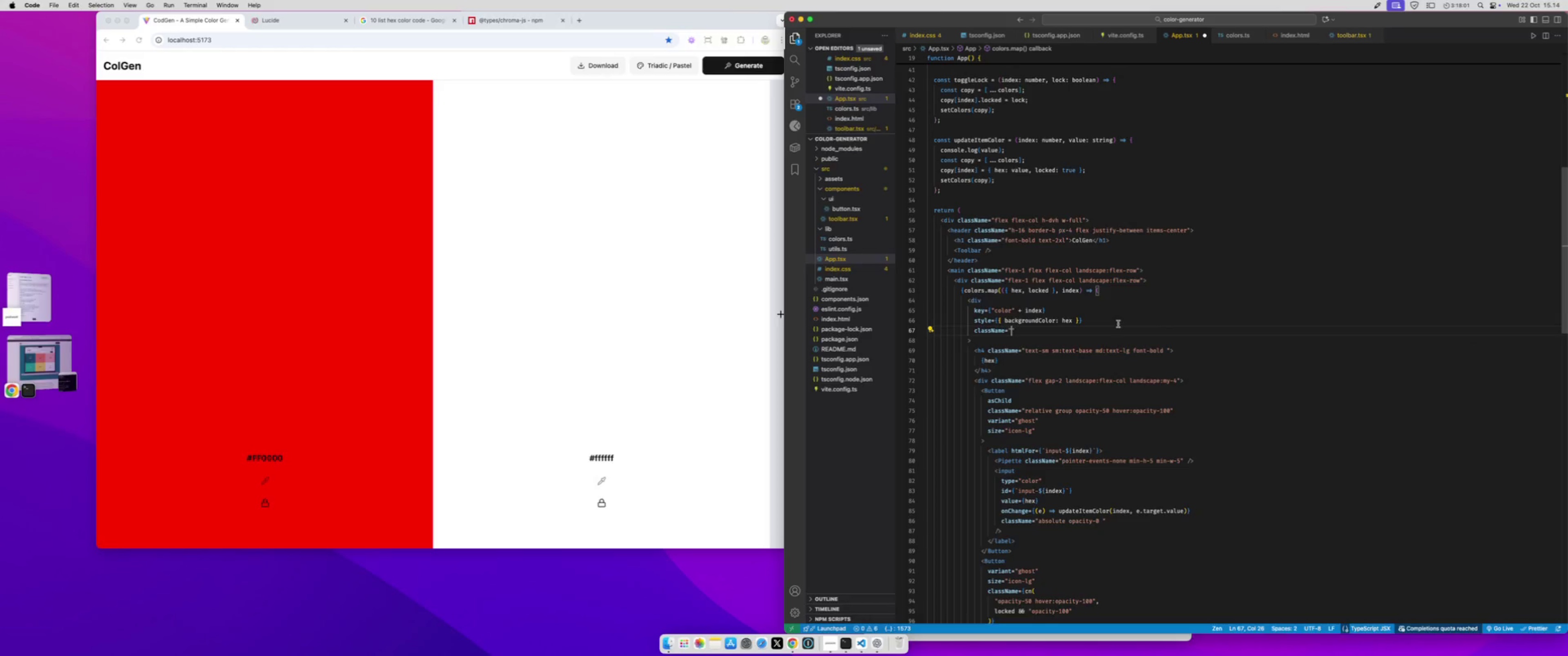 
key(ArrowRight)
 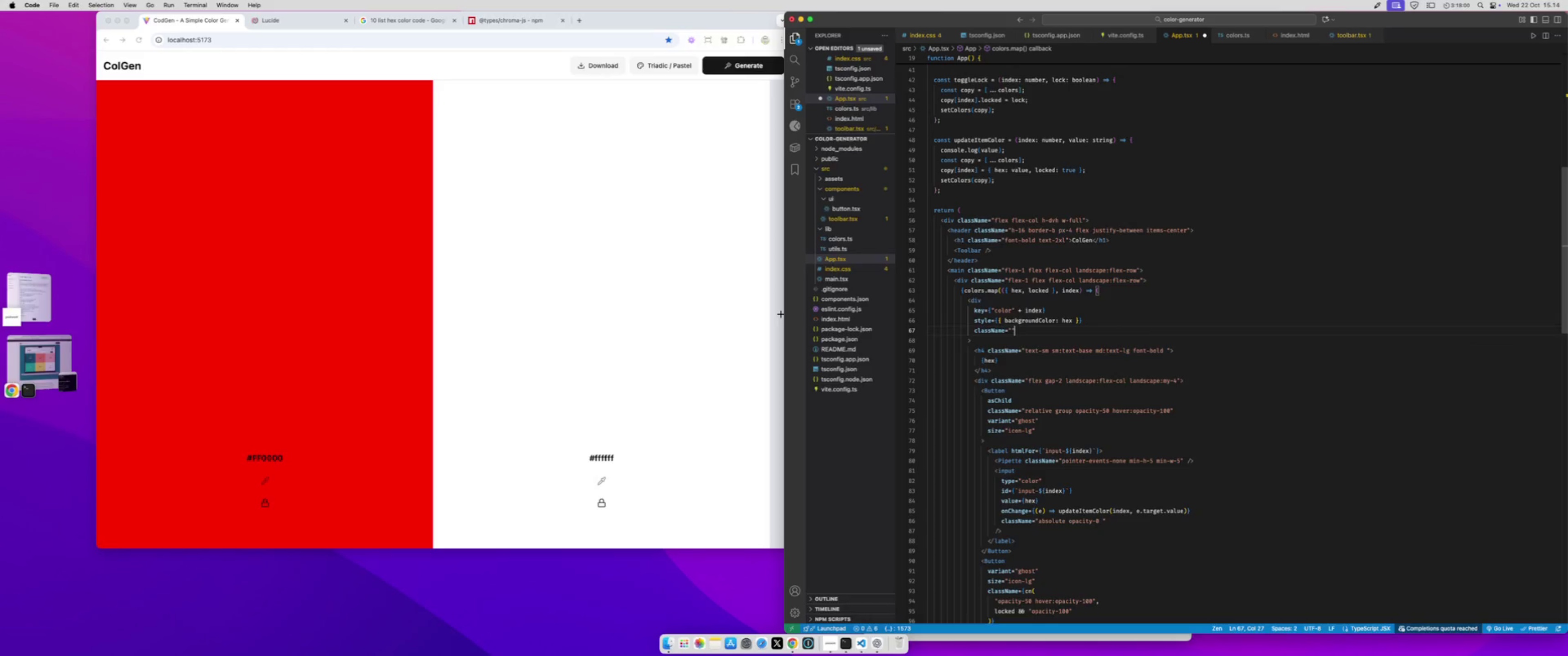 
key(Backspace)
 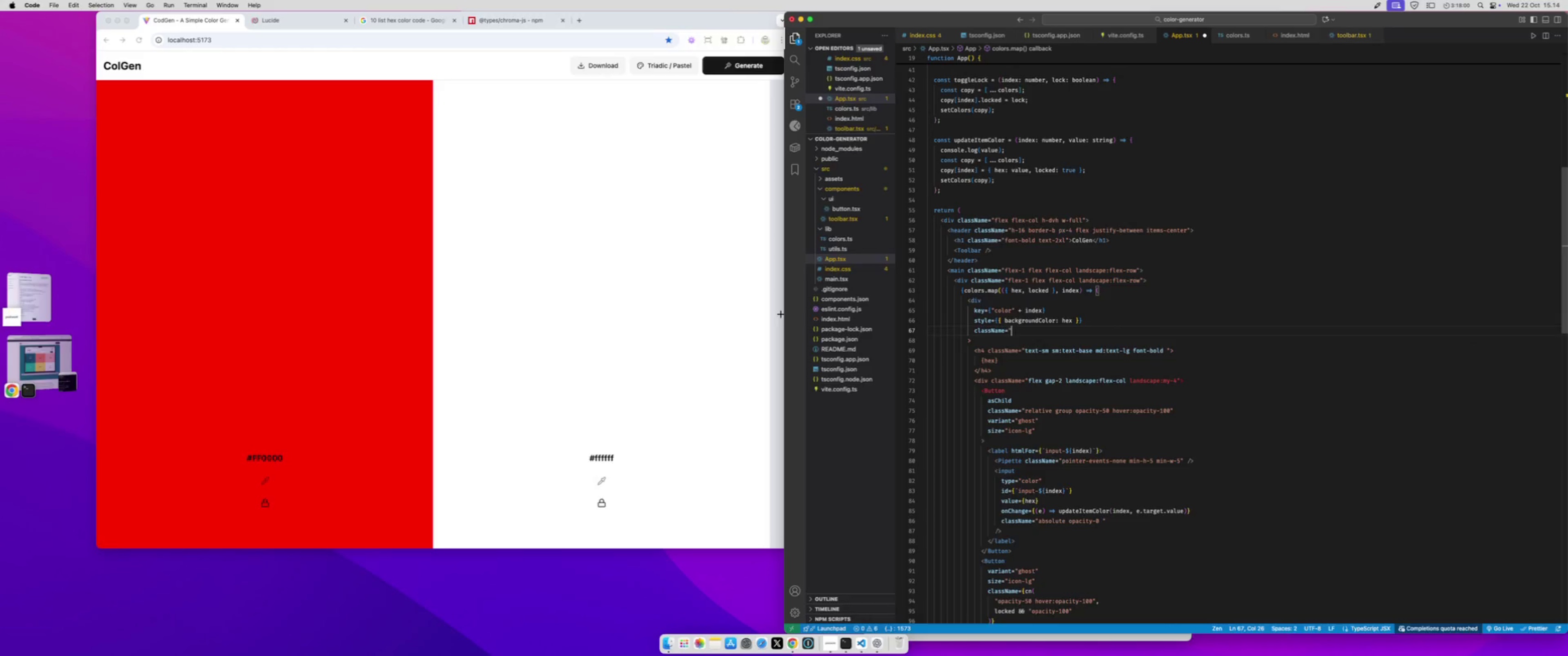 
key(Backspace)
 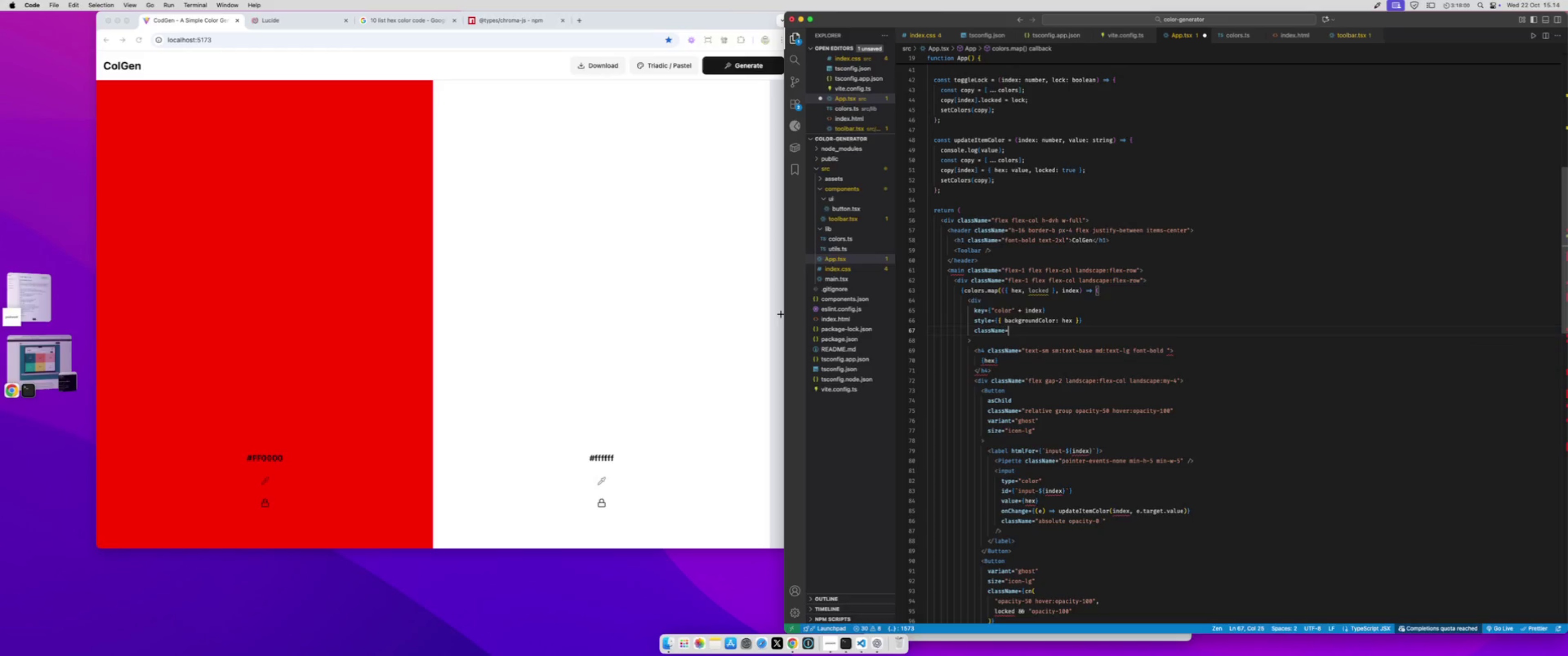 
key(Shift+BracketLeft)
 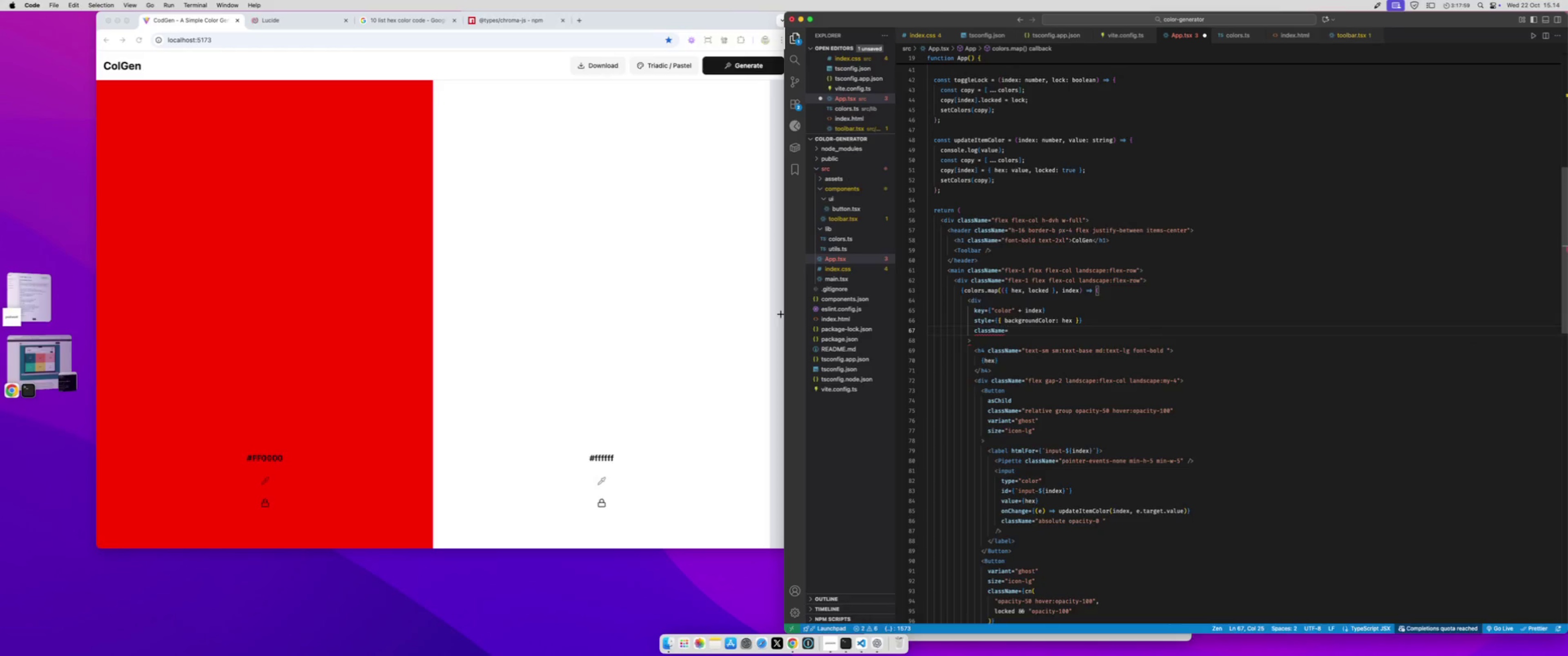 
key(Shift+BracketRight)
 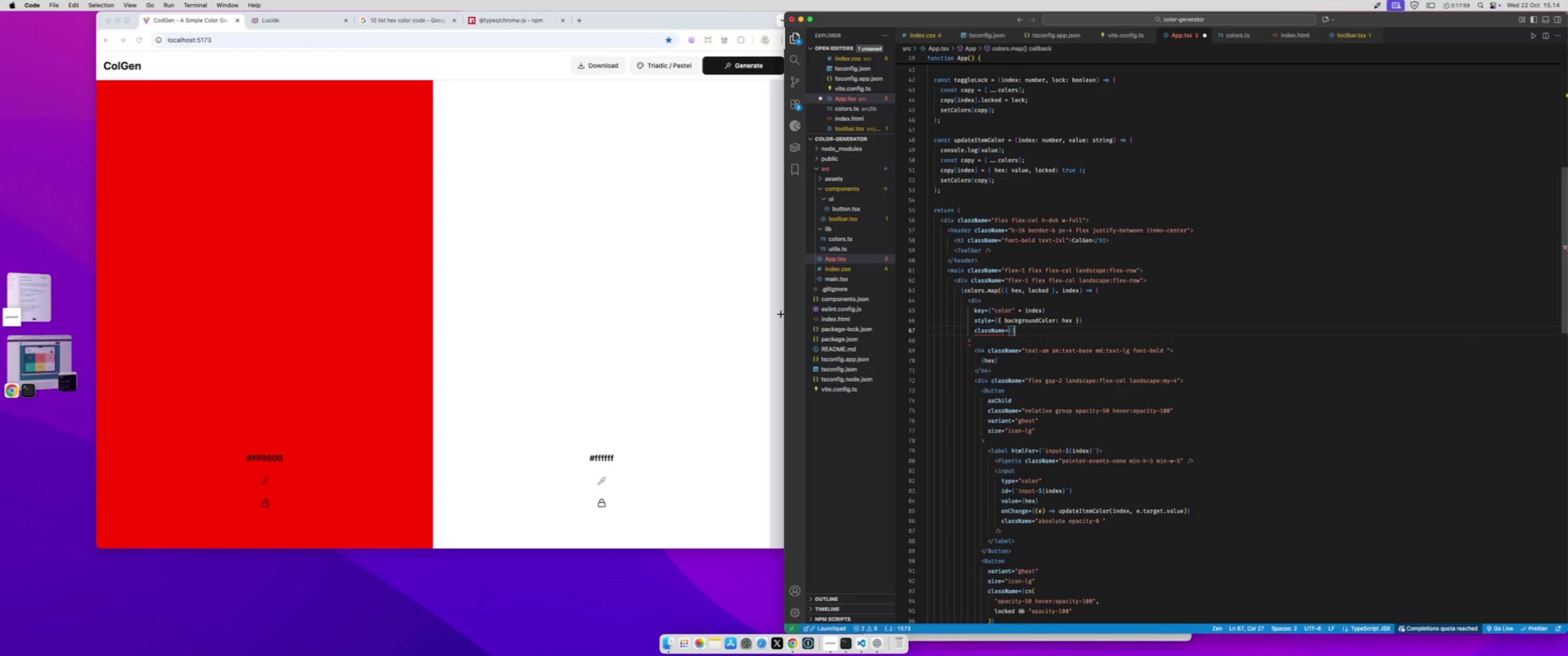 
key(ArrowLeft)
 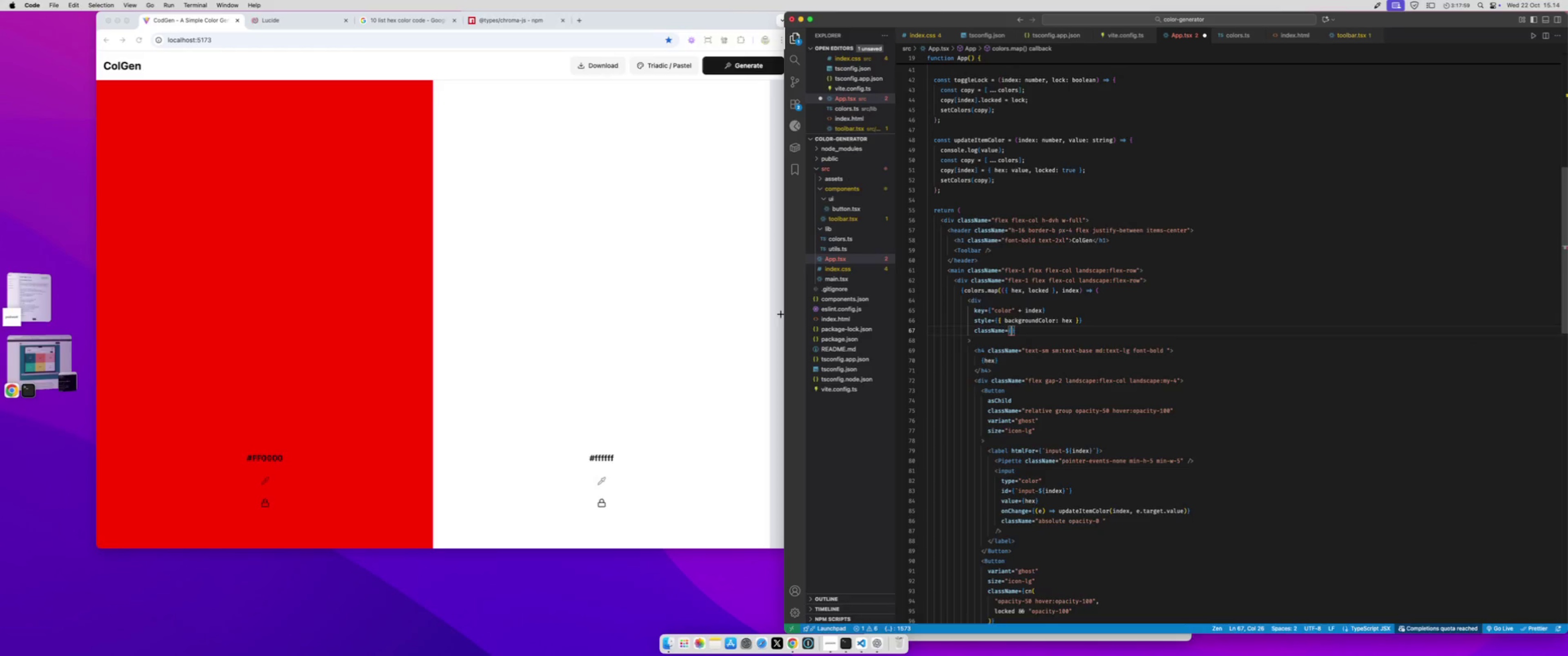 
key(Backquote)
 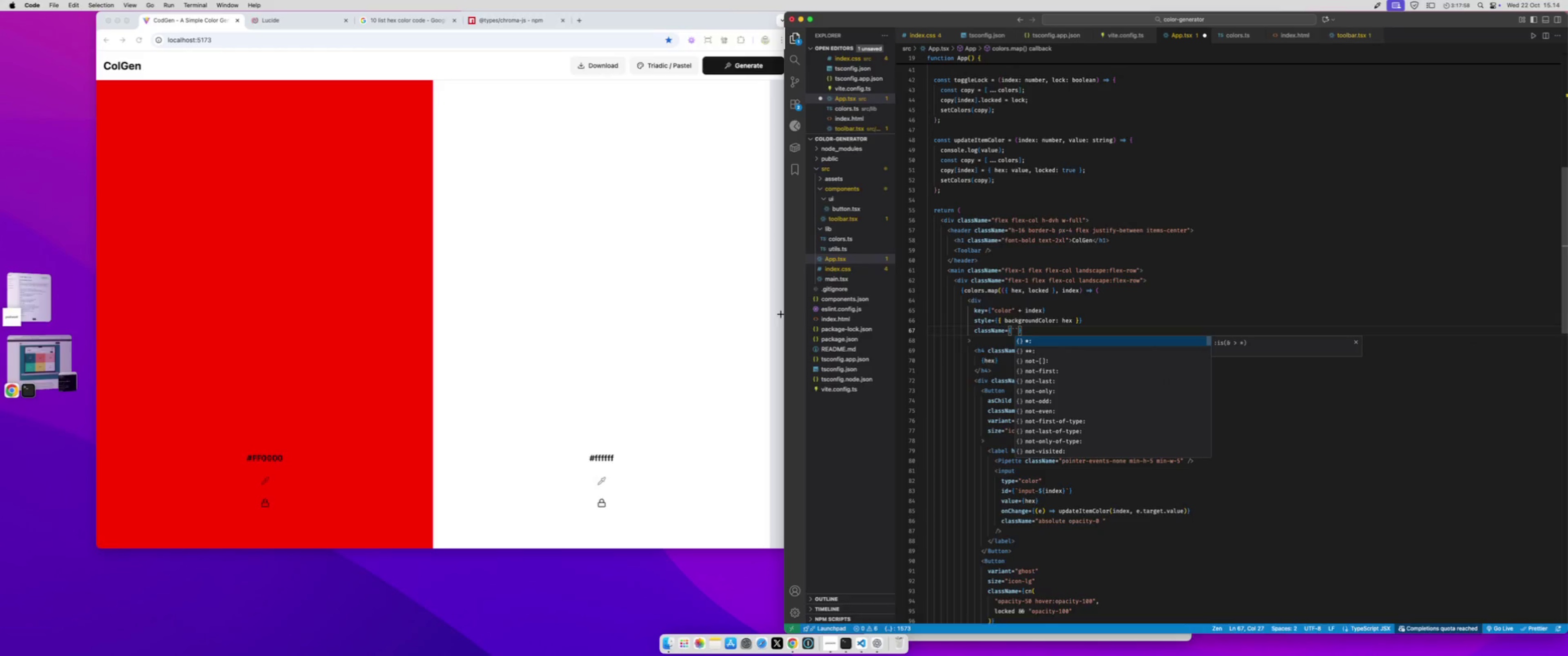 
key(ArrowRight)
 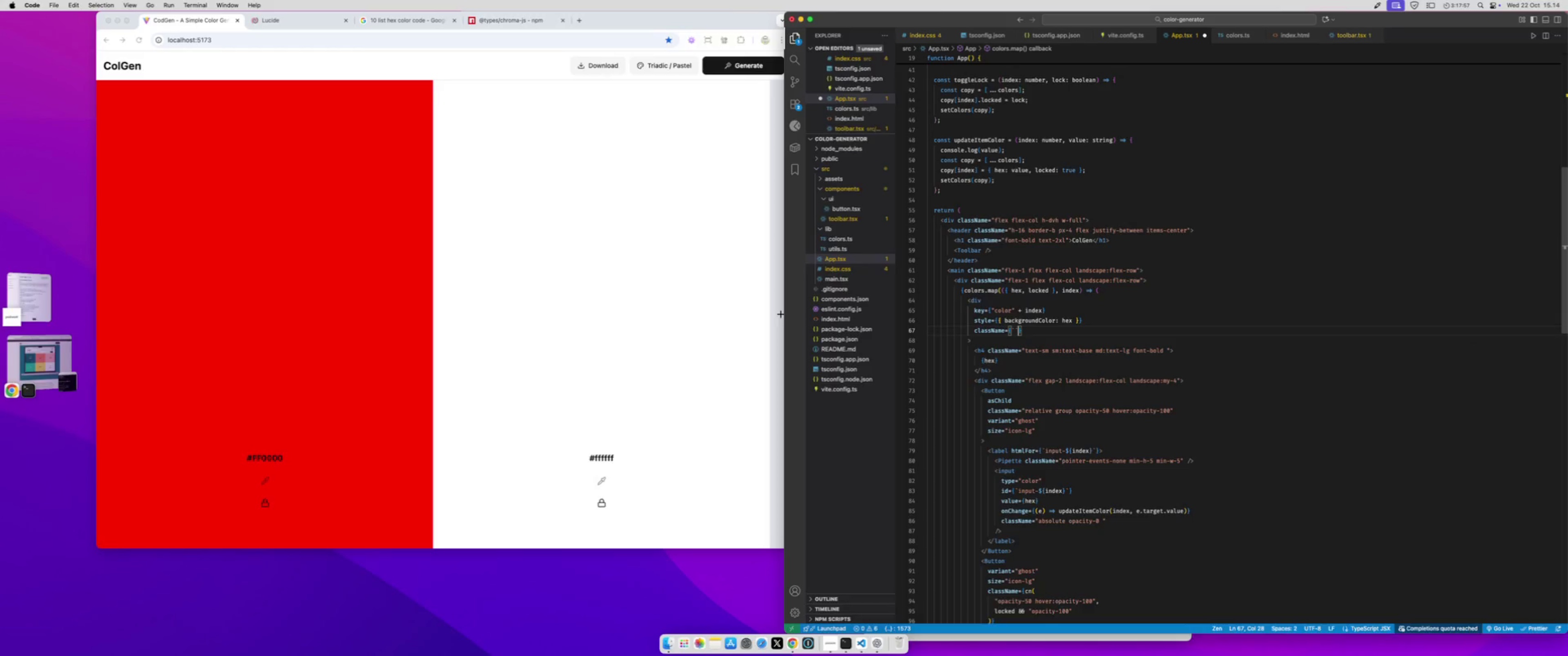 
key(Backspace)
key(Backspace)
type(cn)
 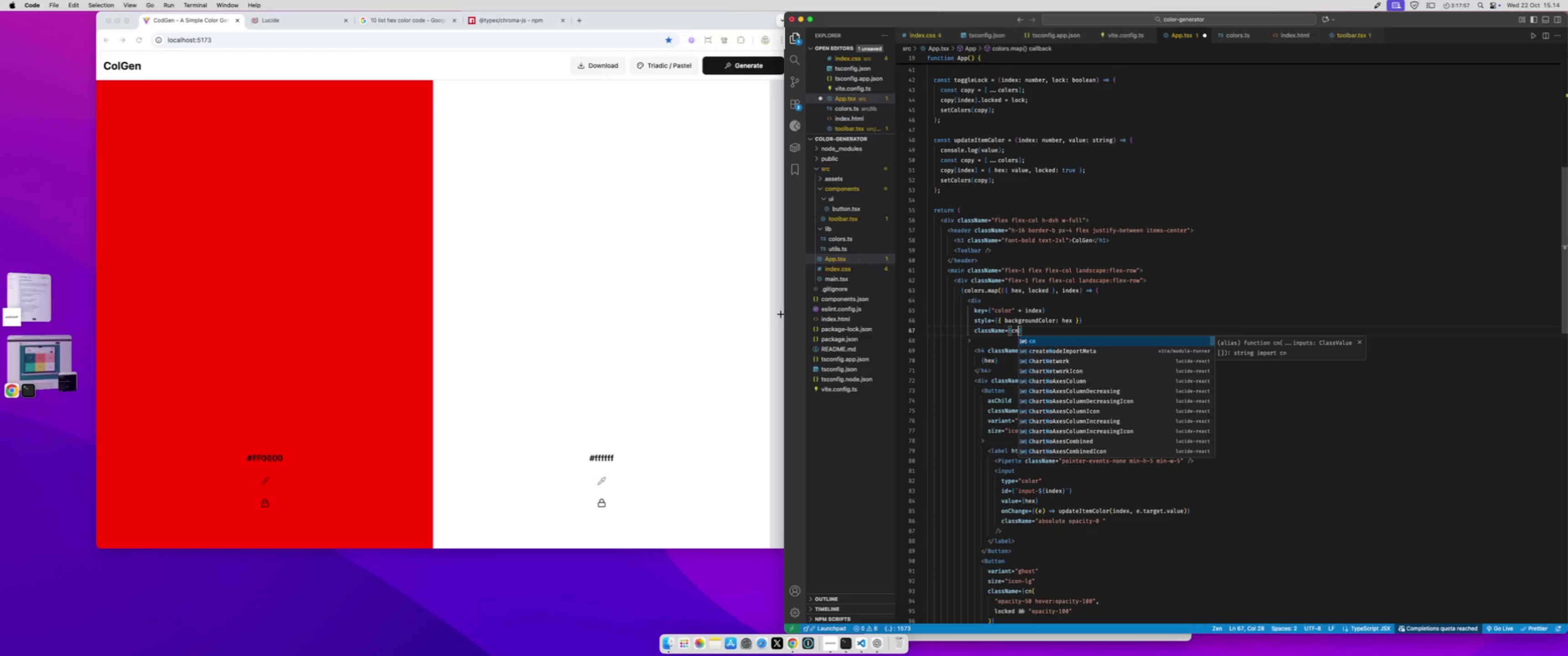 
hold_key(key=ShiftLeft, duration=0.33)
 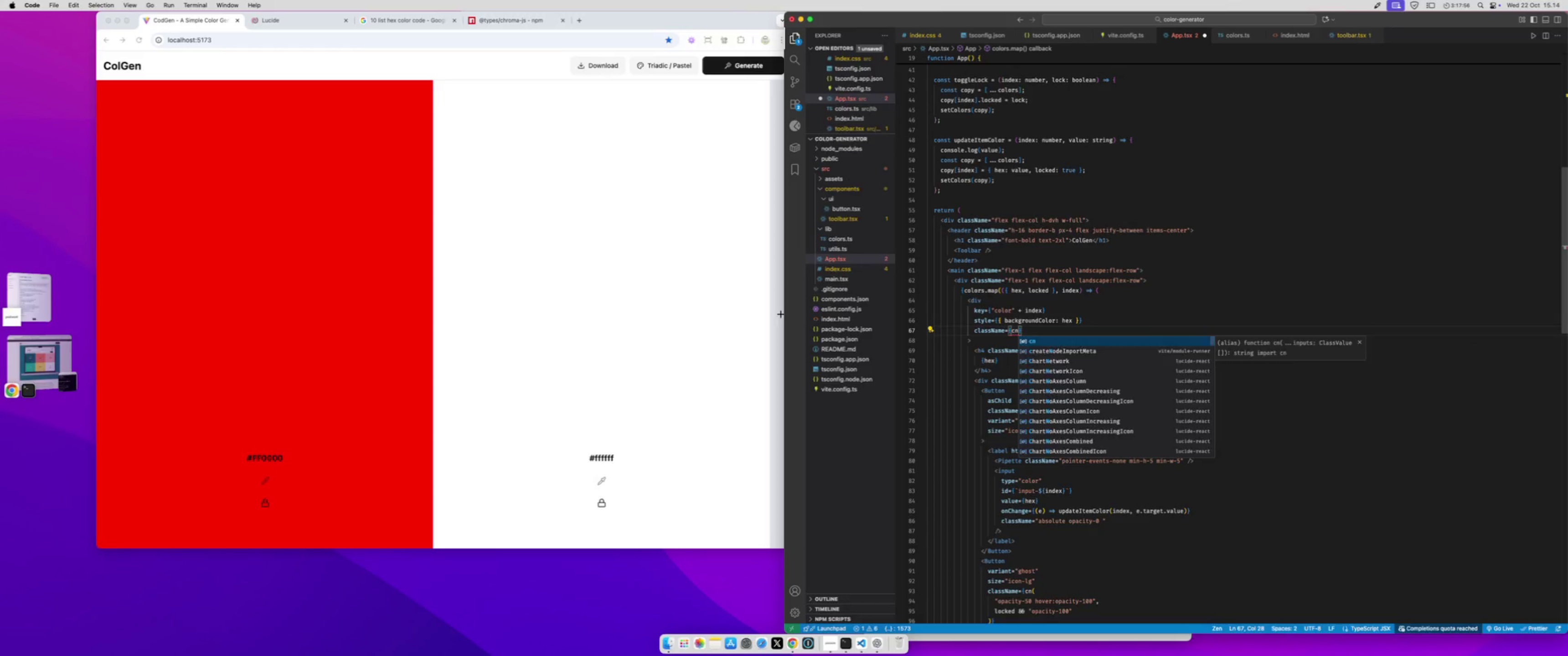 
key(Enter)
 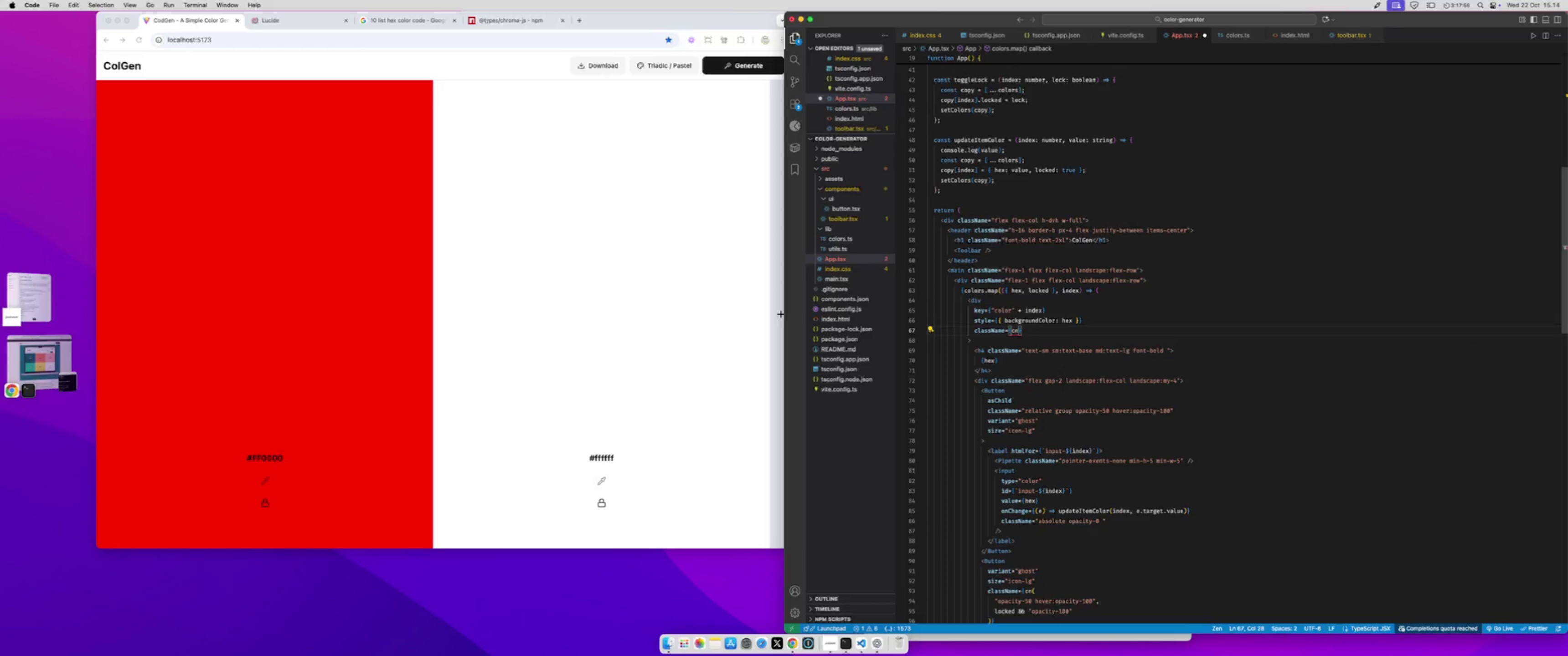 
key(Shift+9)
 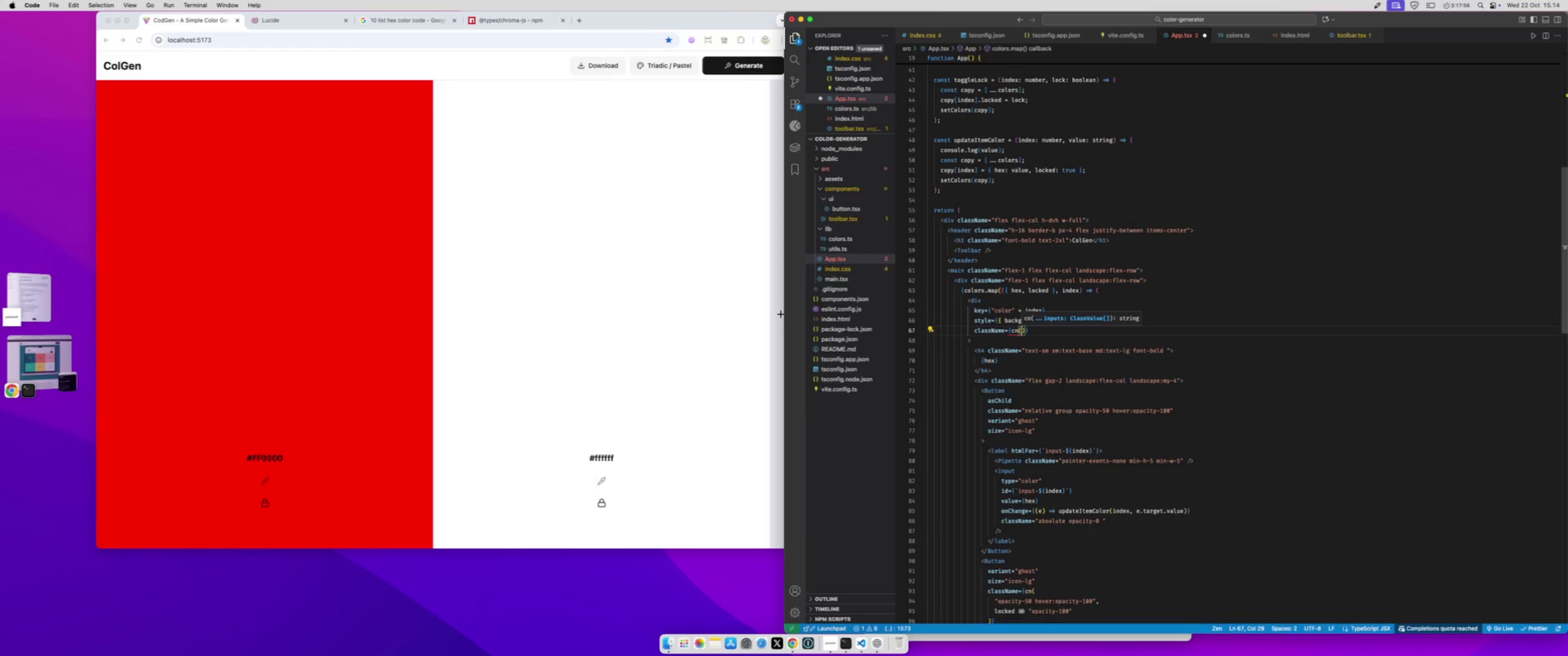 
key(Shift+Quote)
 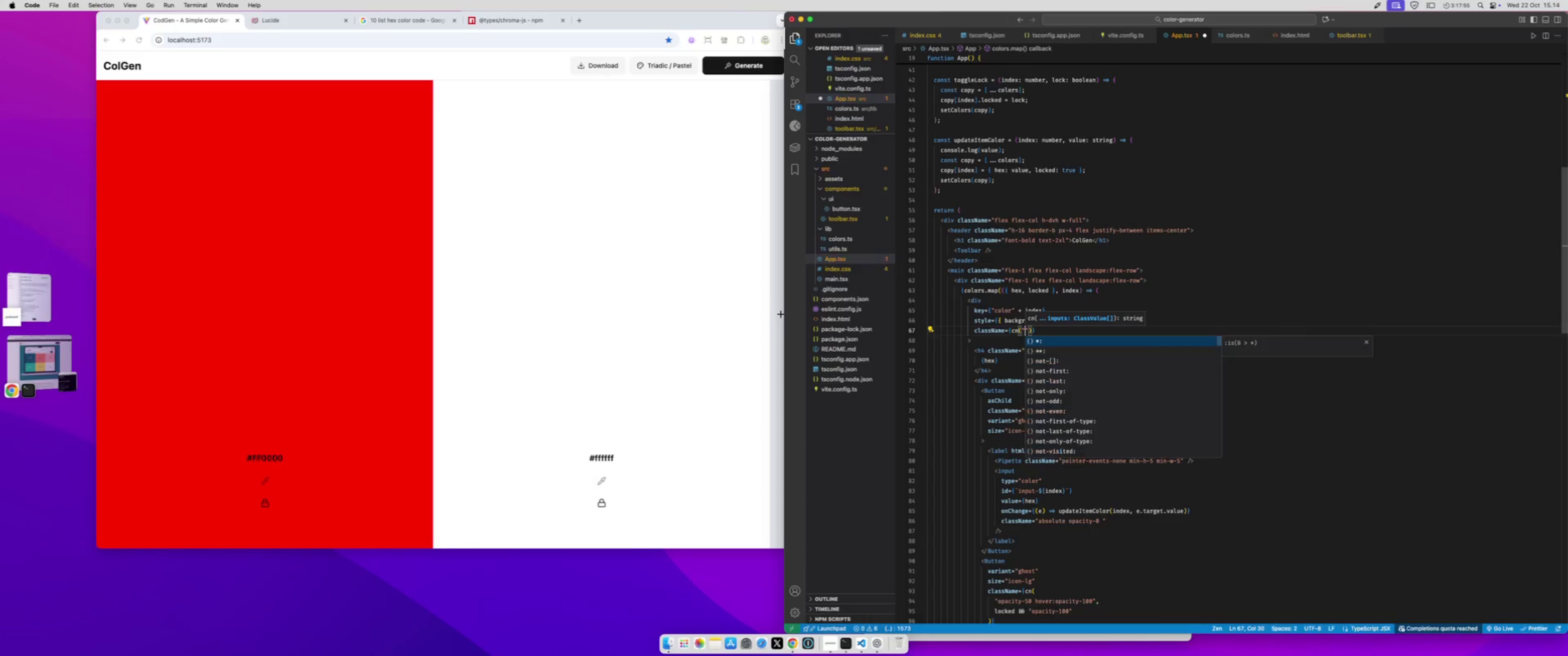 
key(Meta+CommandLeft)
 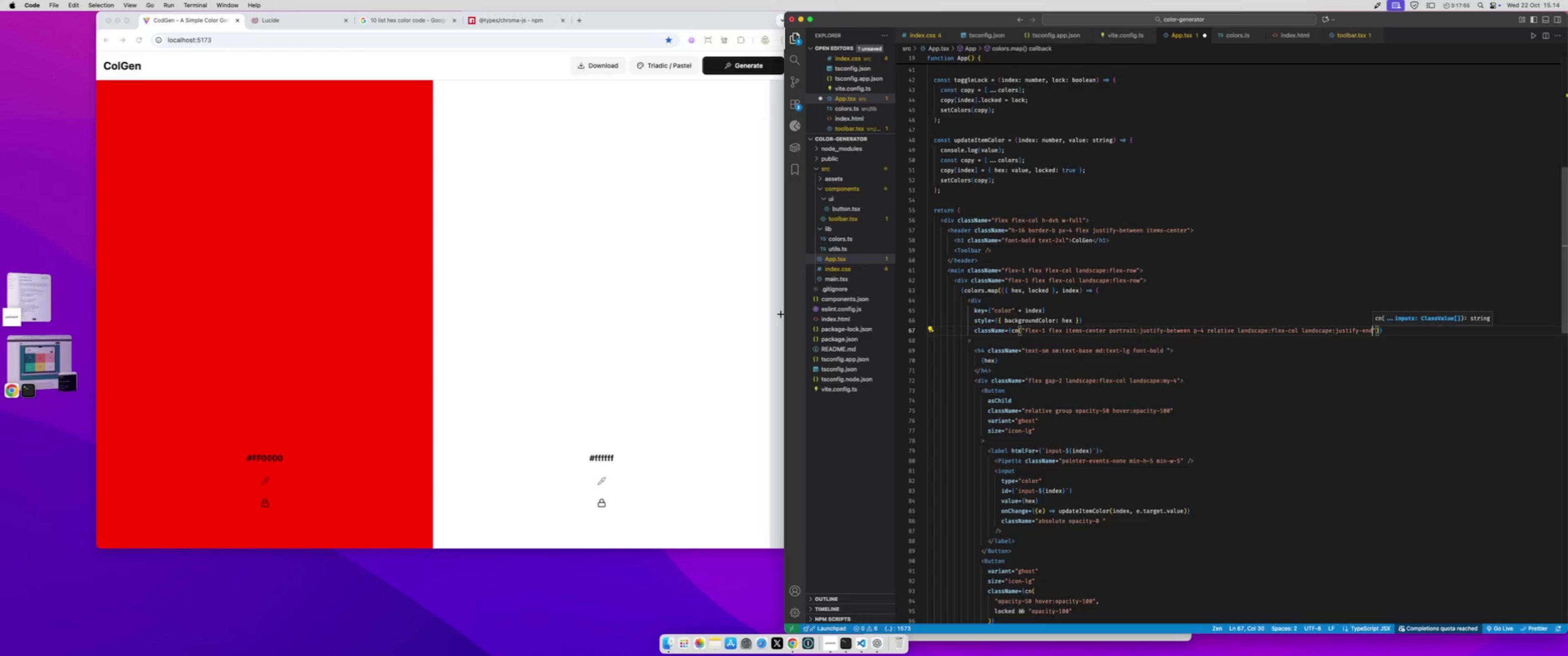 
key(Meta+V)
 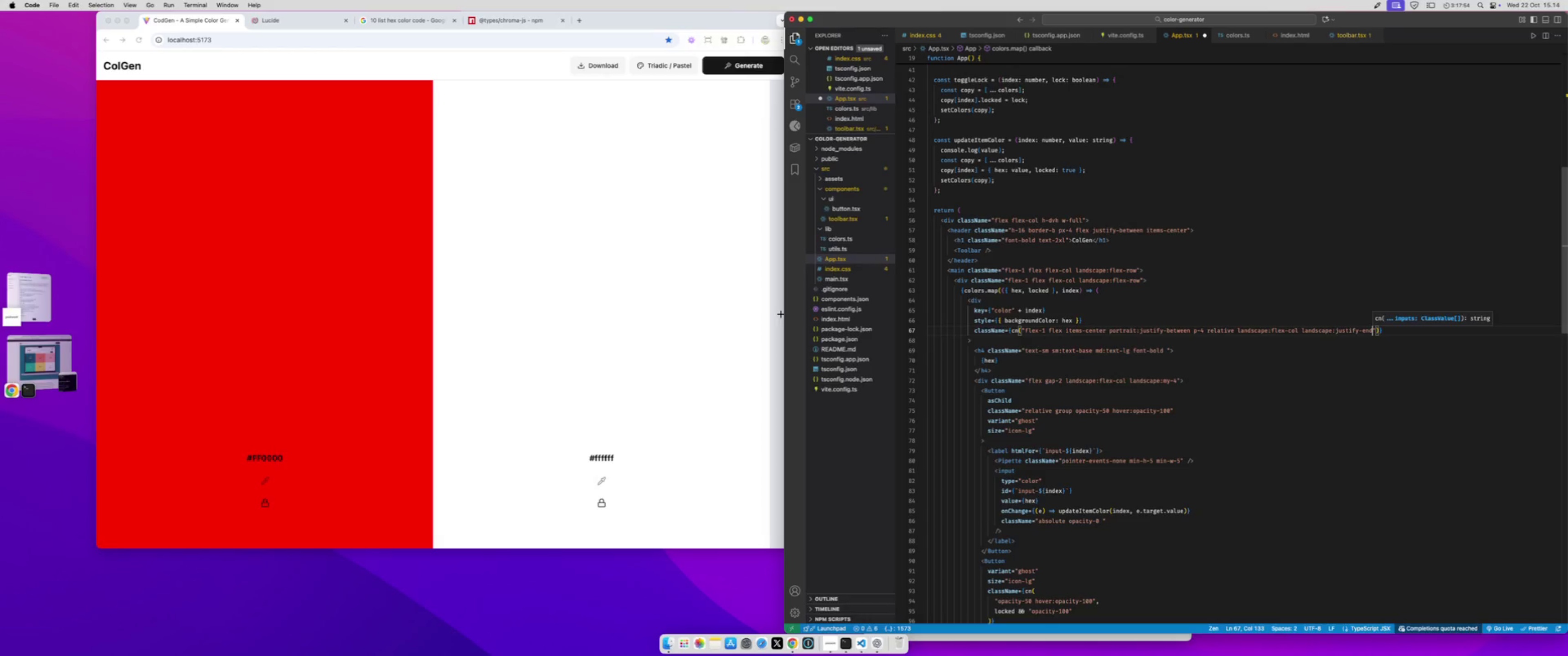 
key(ArrowRight)
 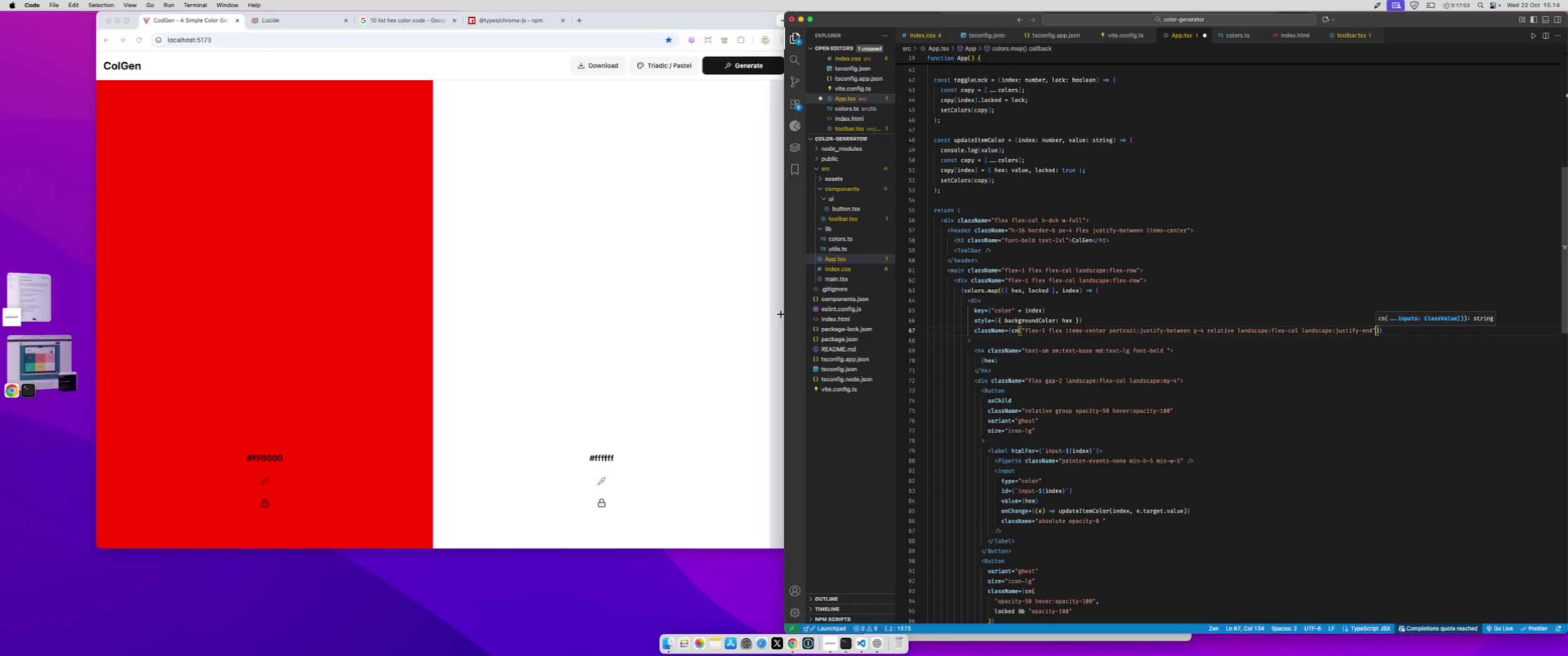 
key(Comma)
 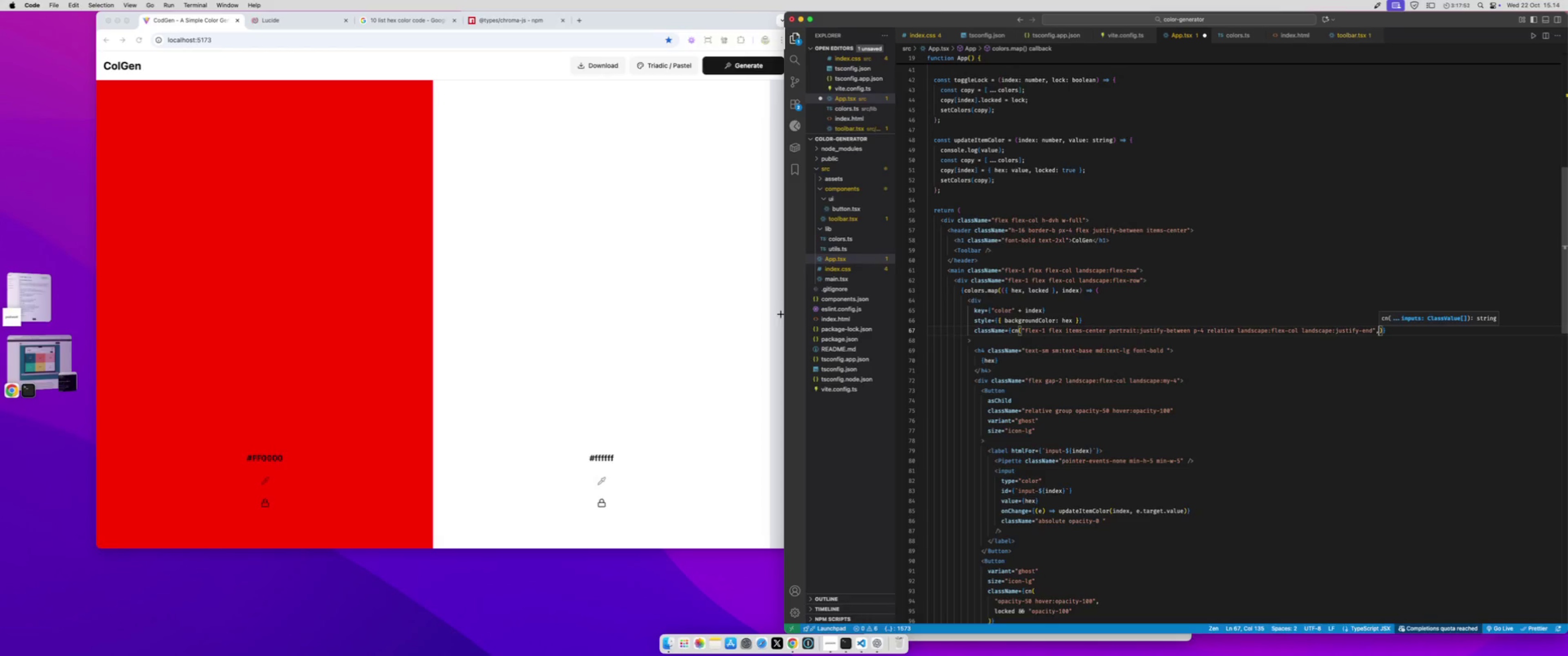 
key(Space)
 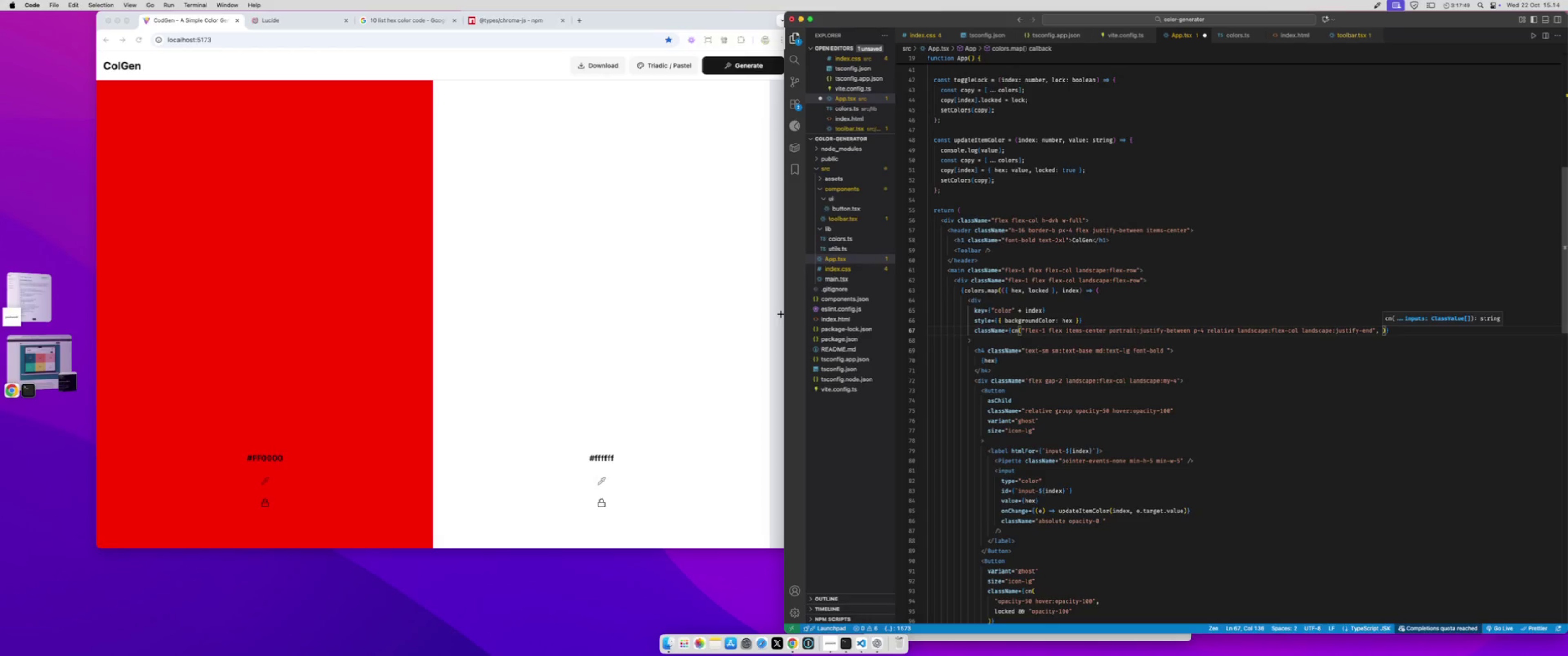 
left_click([1097, 292])
 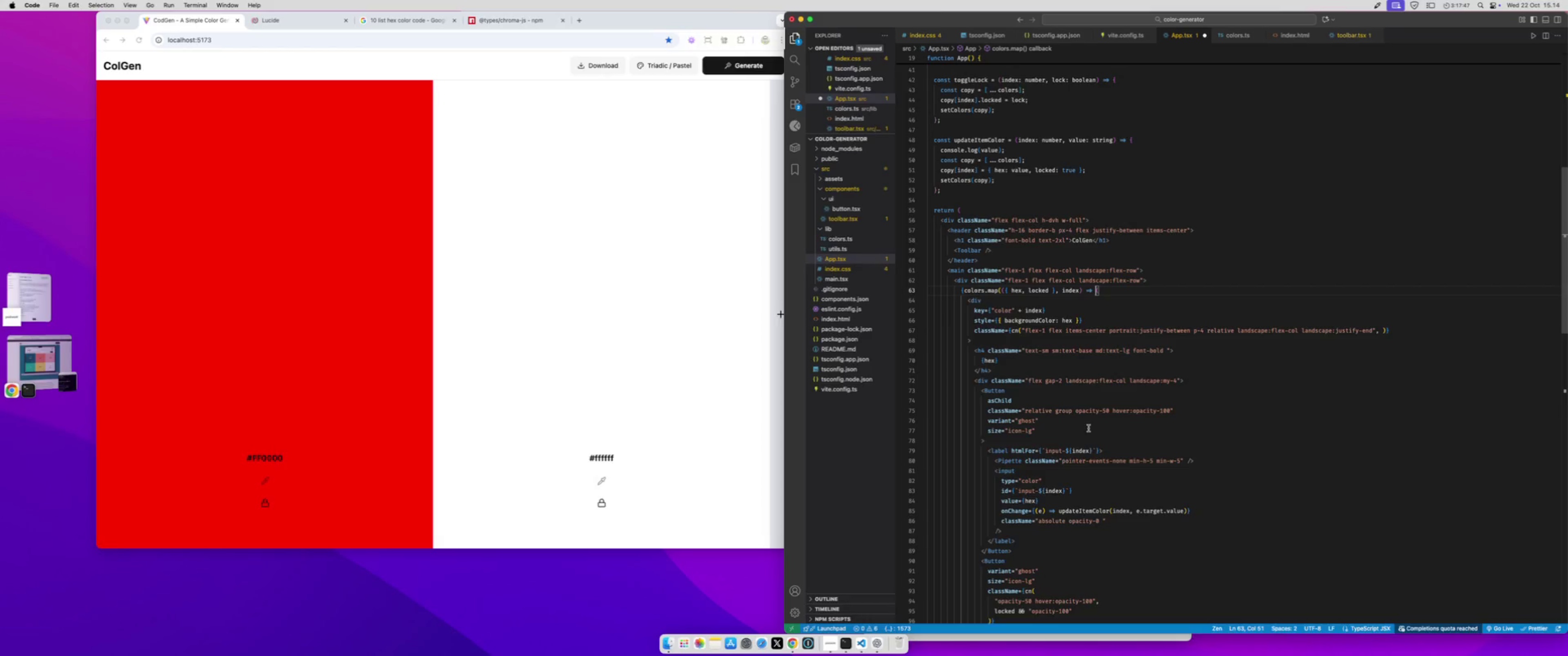 
scroll: coordinate [1088, 428], scroll_direction: down, amount: 14.0
 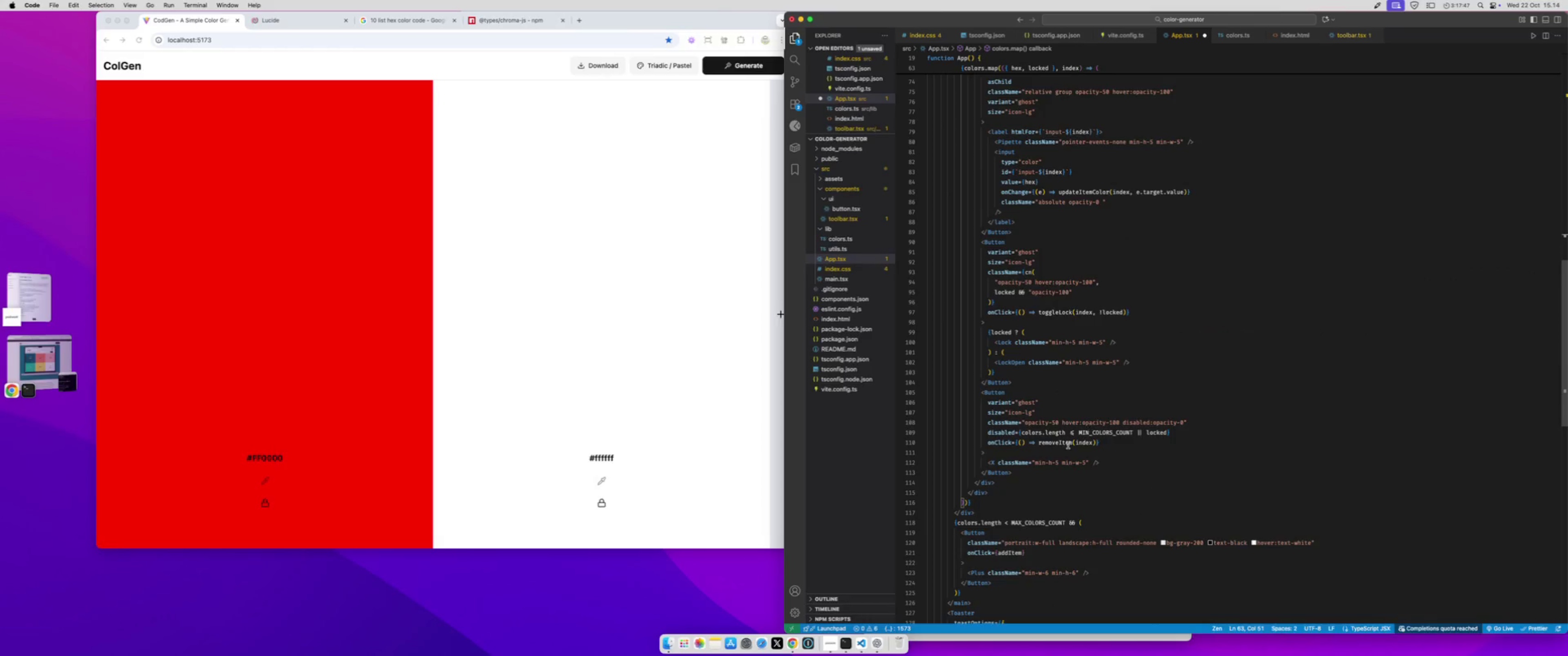 
hold_key(key=ShiftLeft, duration=1.34)
 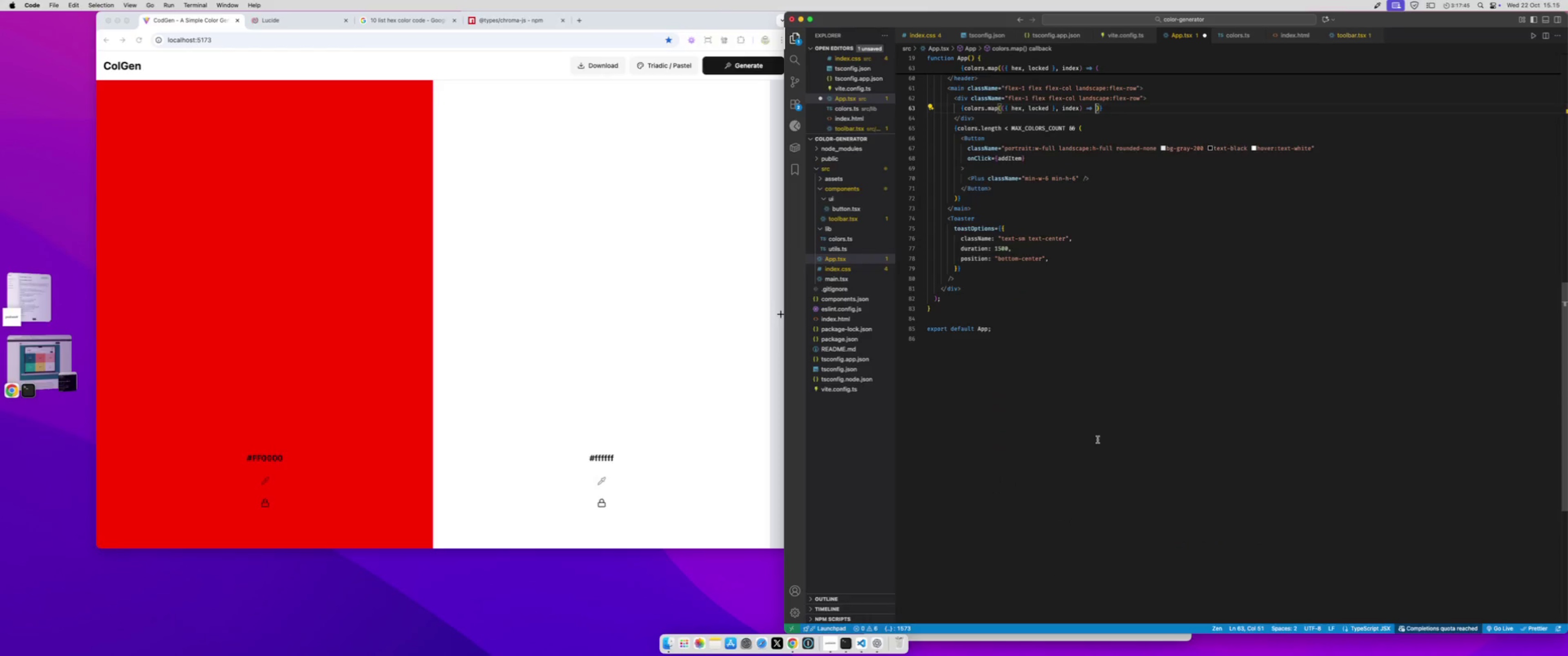 
key(Meta+X)
 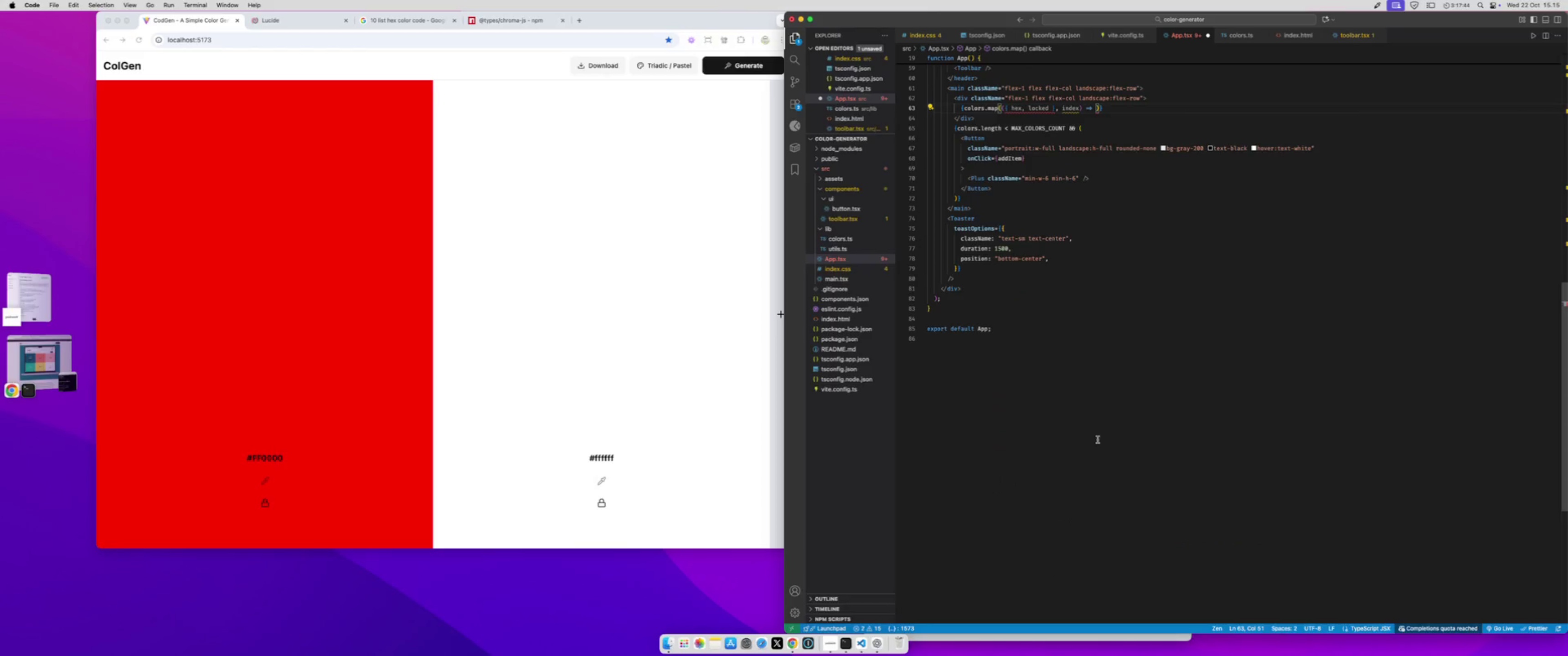 
key(Shift+BracketLeft)
 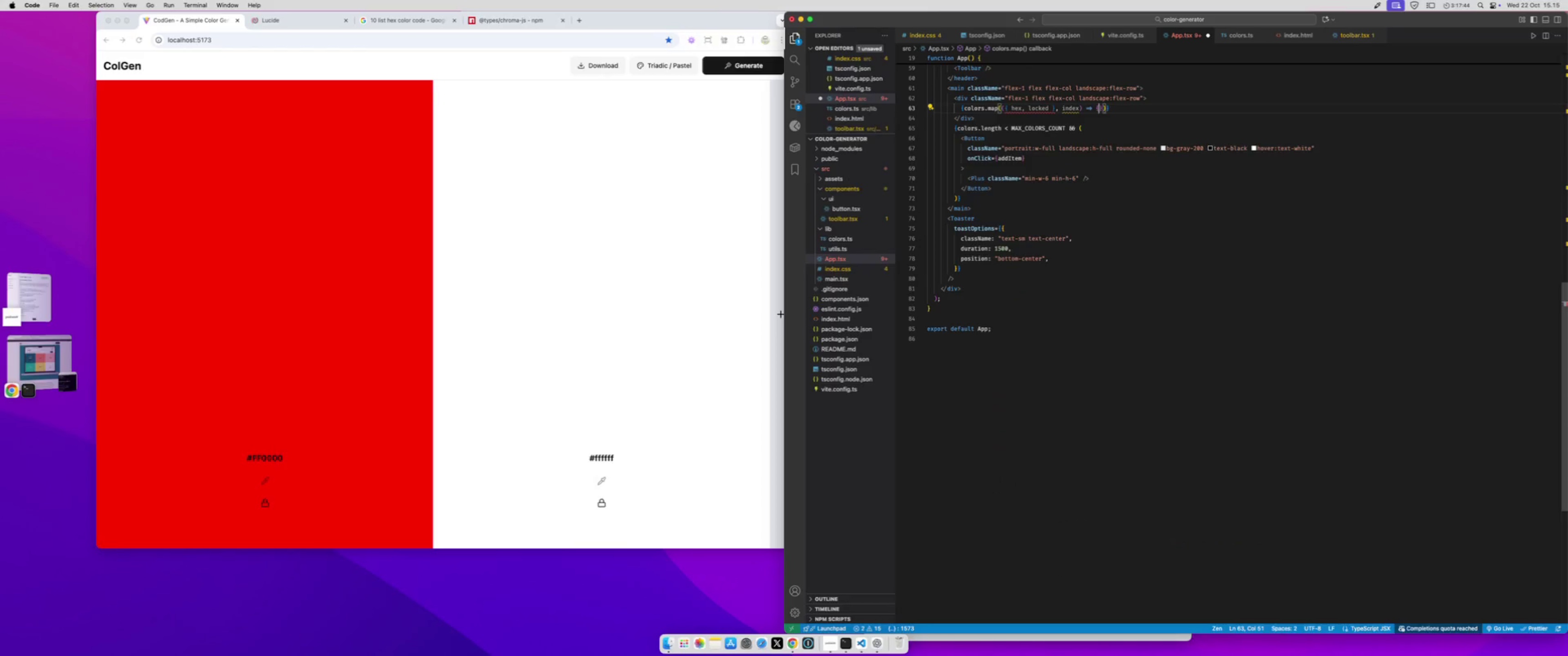 
key(Shift+BracketRight)
 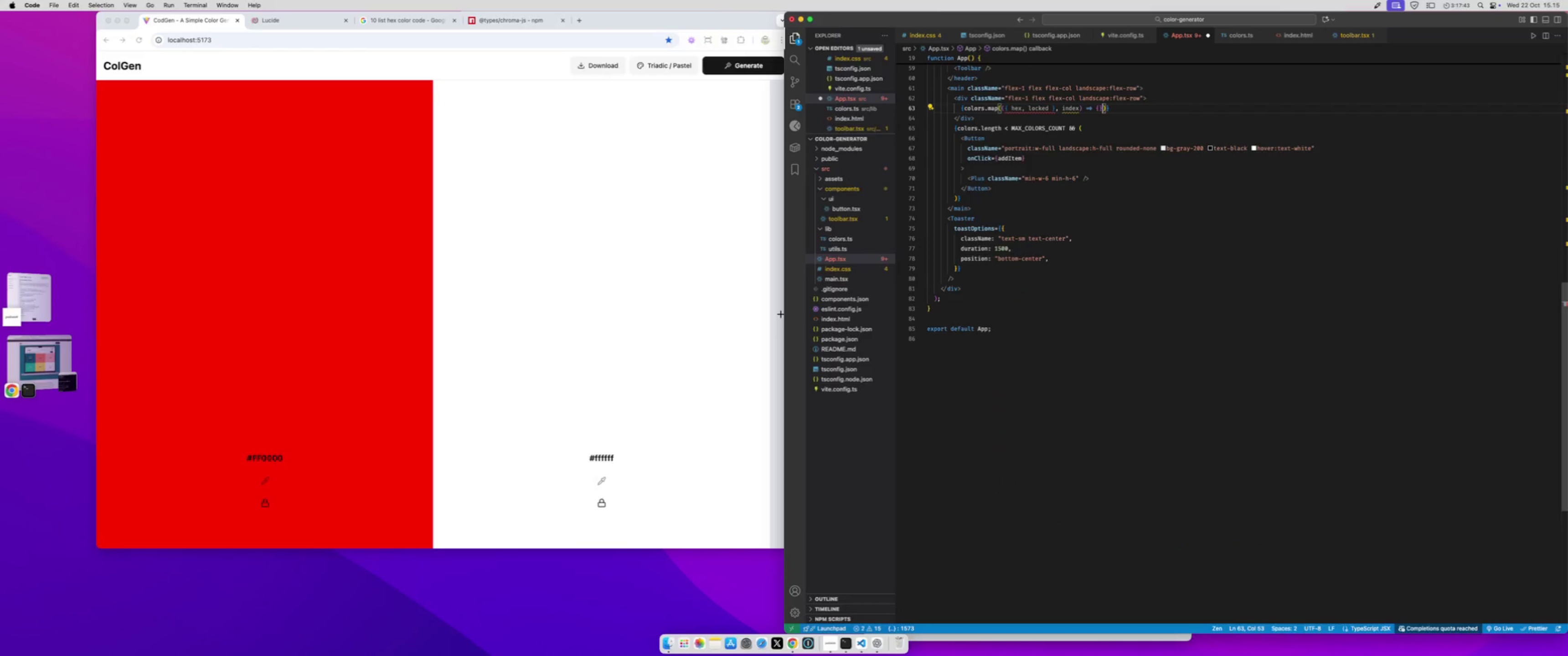 
key(ArrowLeft)
 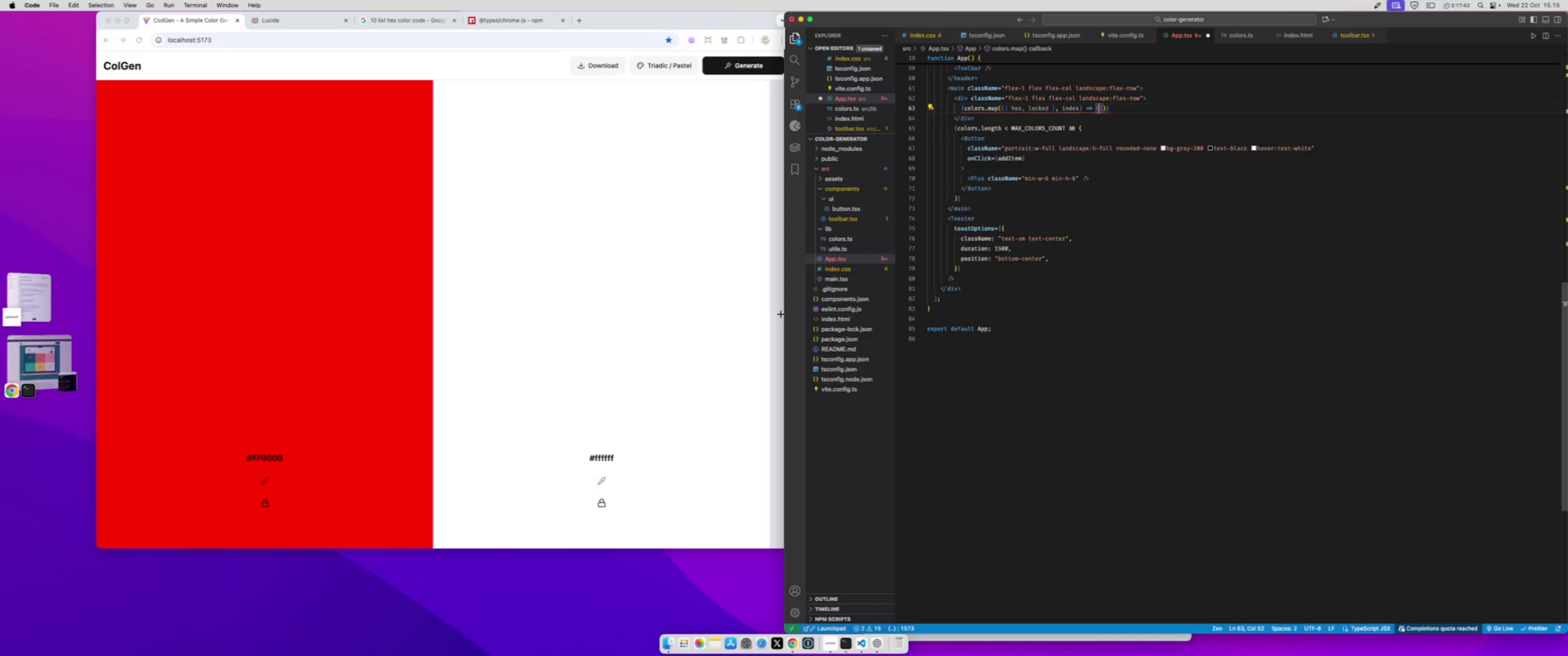 
key(Enter)
 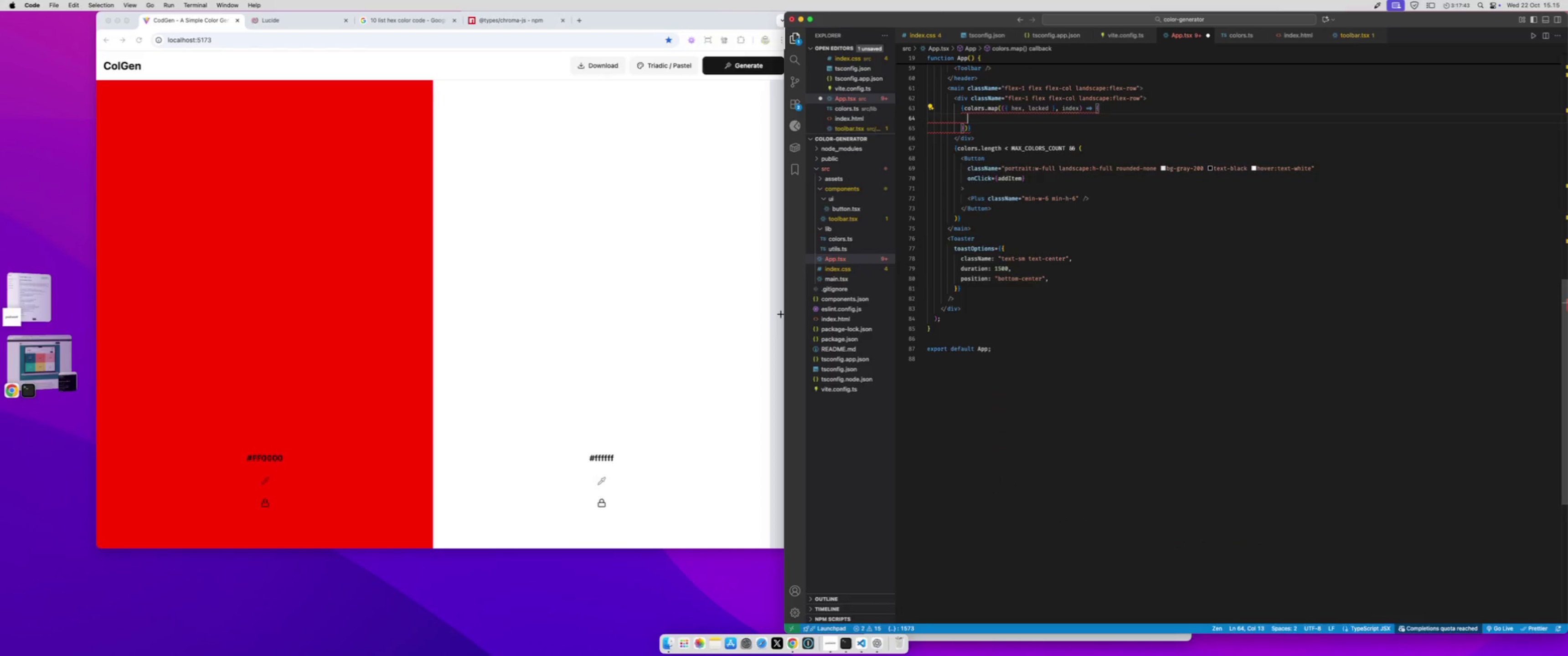 
type(return )
 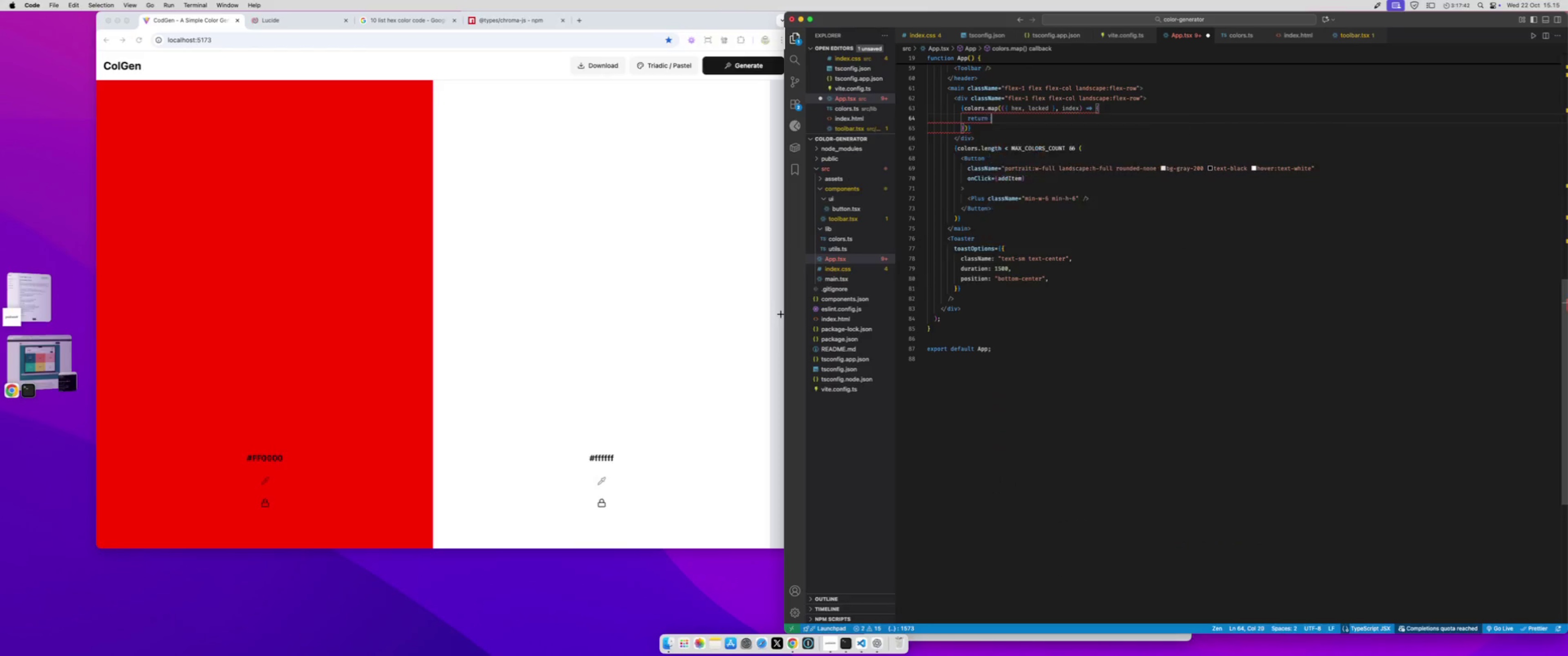 
key(Meta+CommandLeft)
 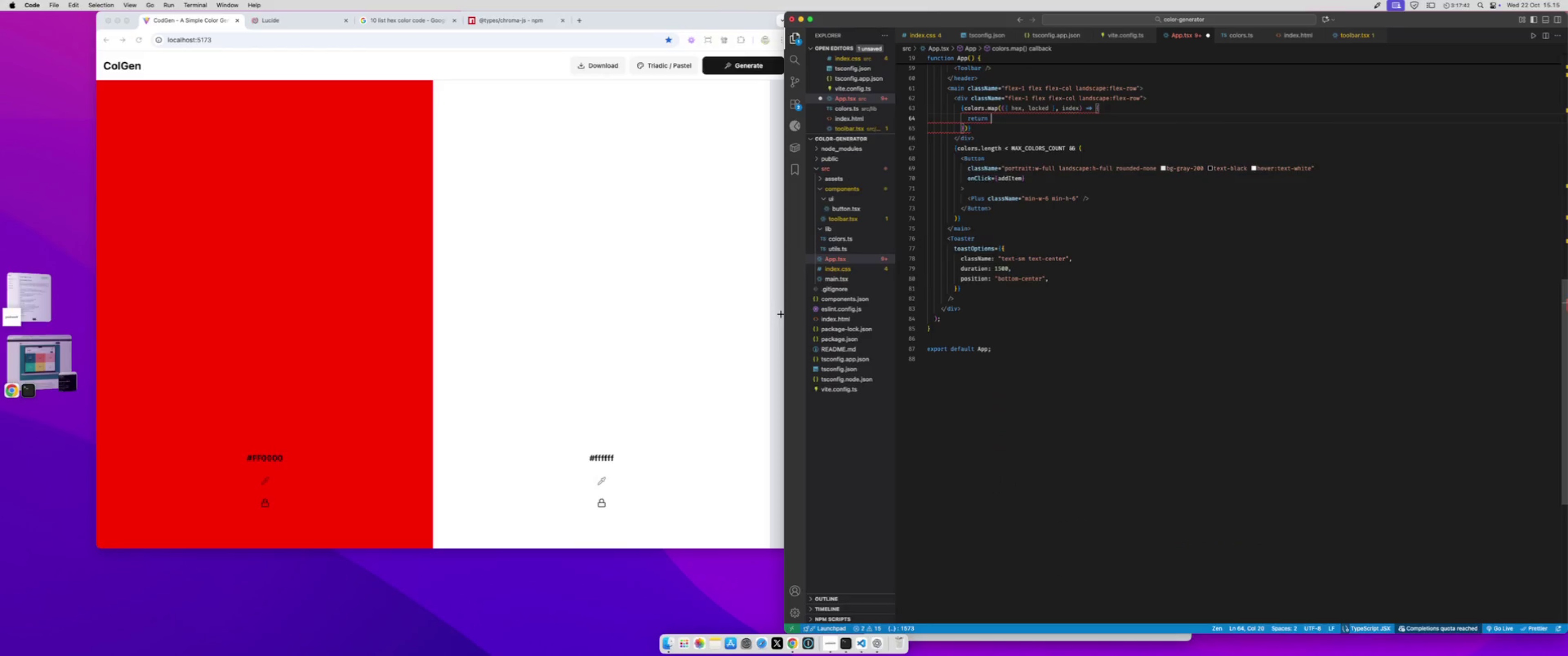 
key(Meta+V)
 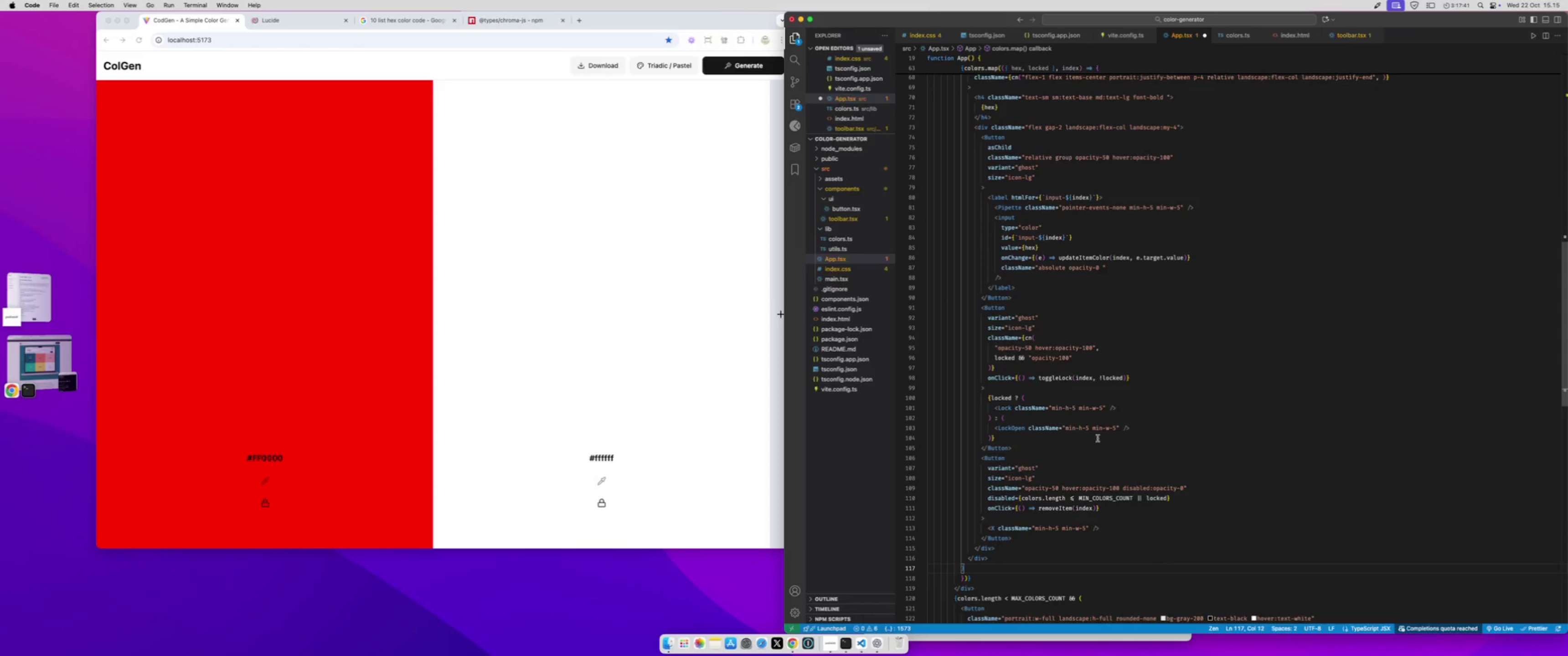 
scroll: coordinate [1099, 435], scroll_direction: up, amount: 13.0
 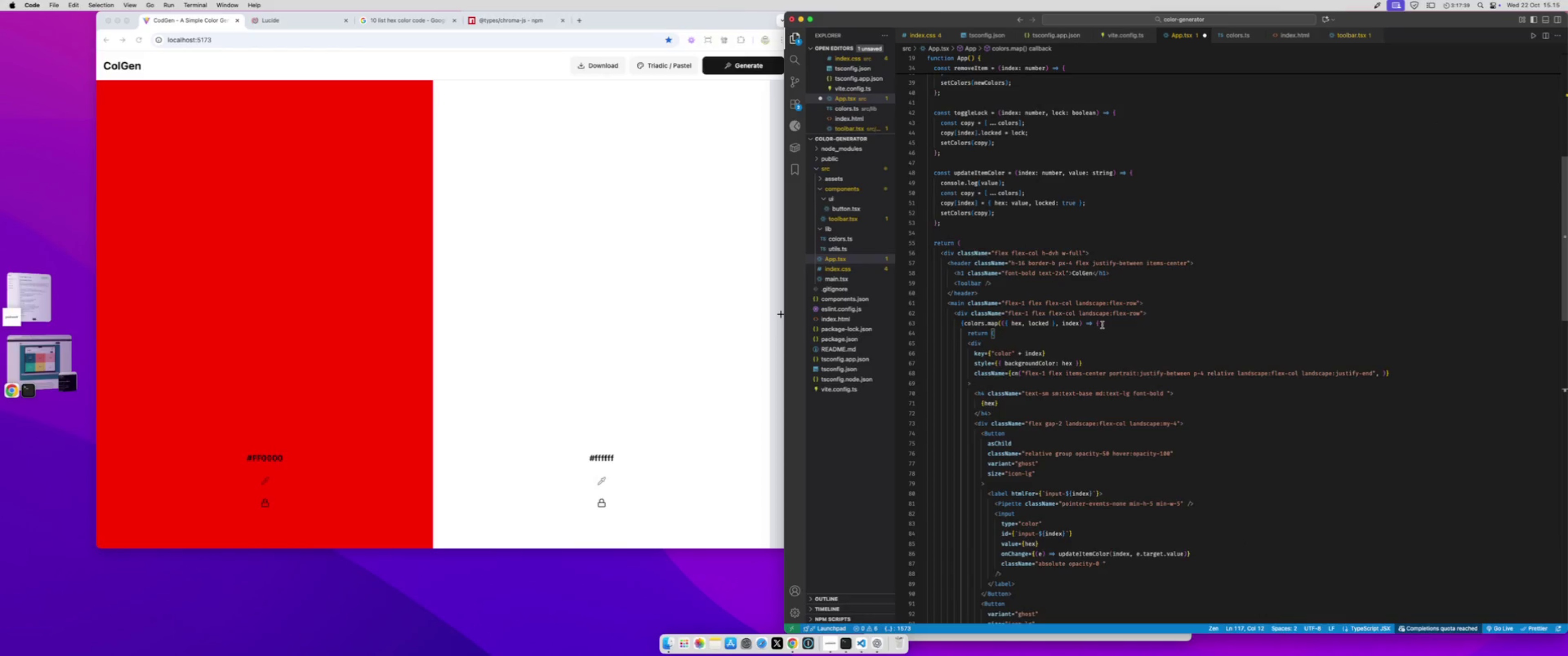 
left_click([1105, 325])
 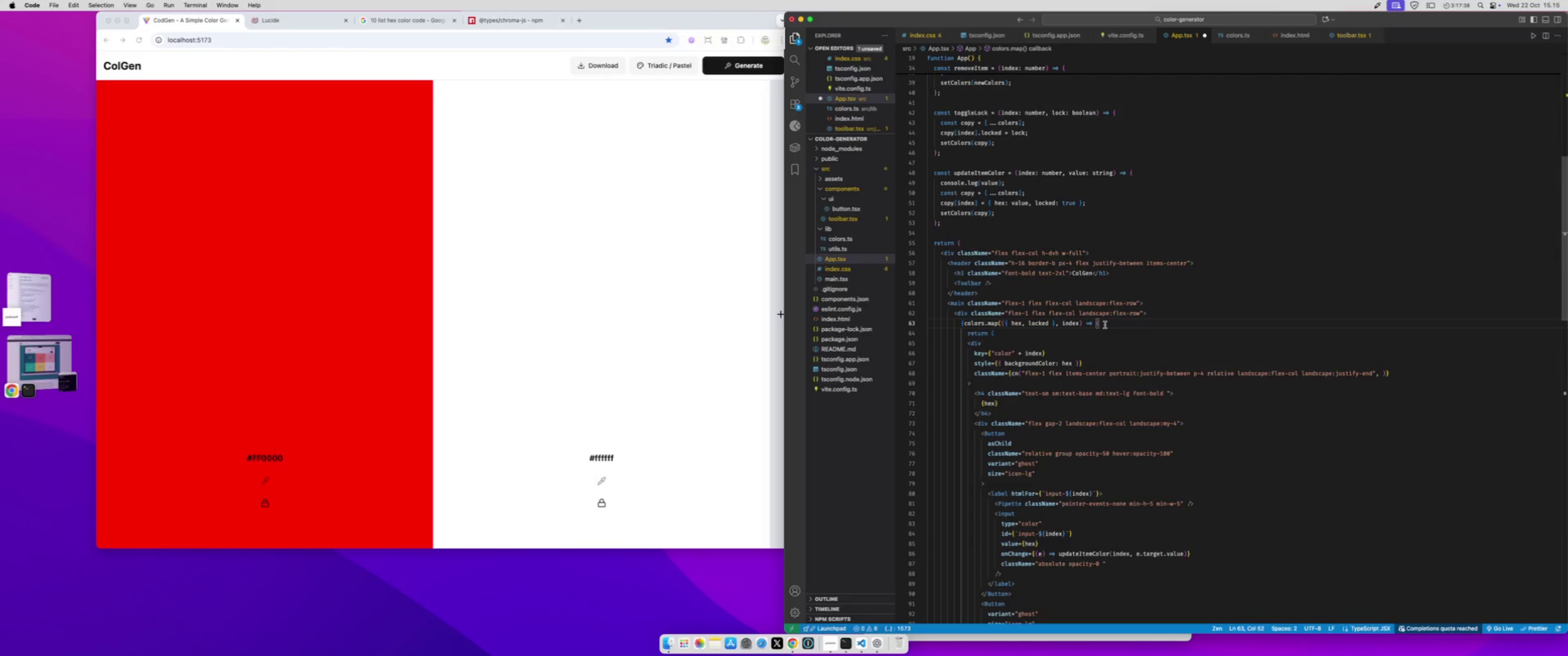 
key(Enter)
 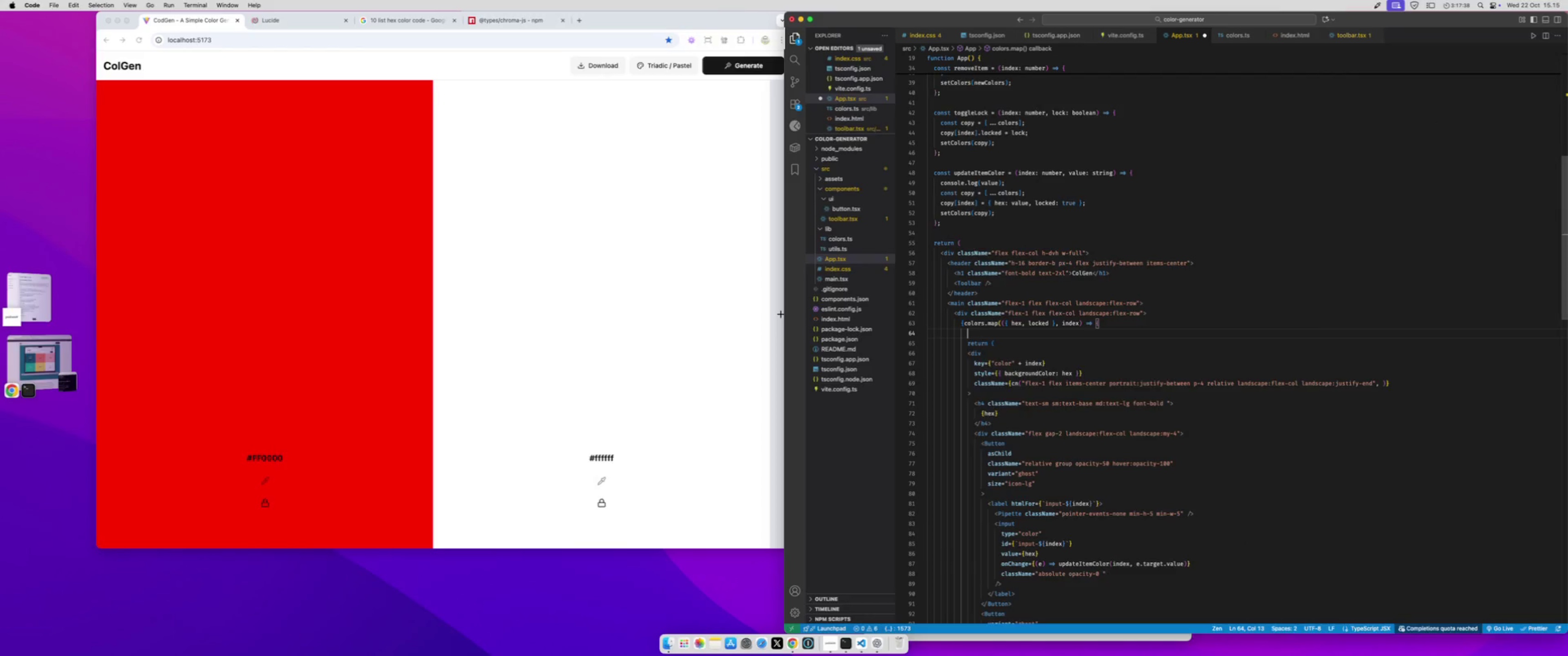 
type(const isDarkColro)
key(Backspace)
key(Backspace)
type(or = isD)
 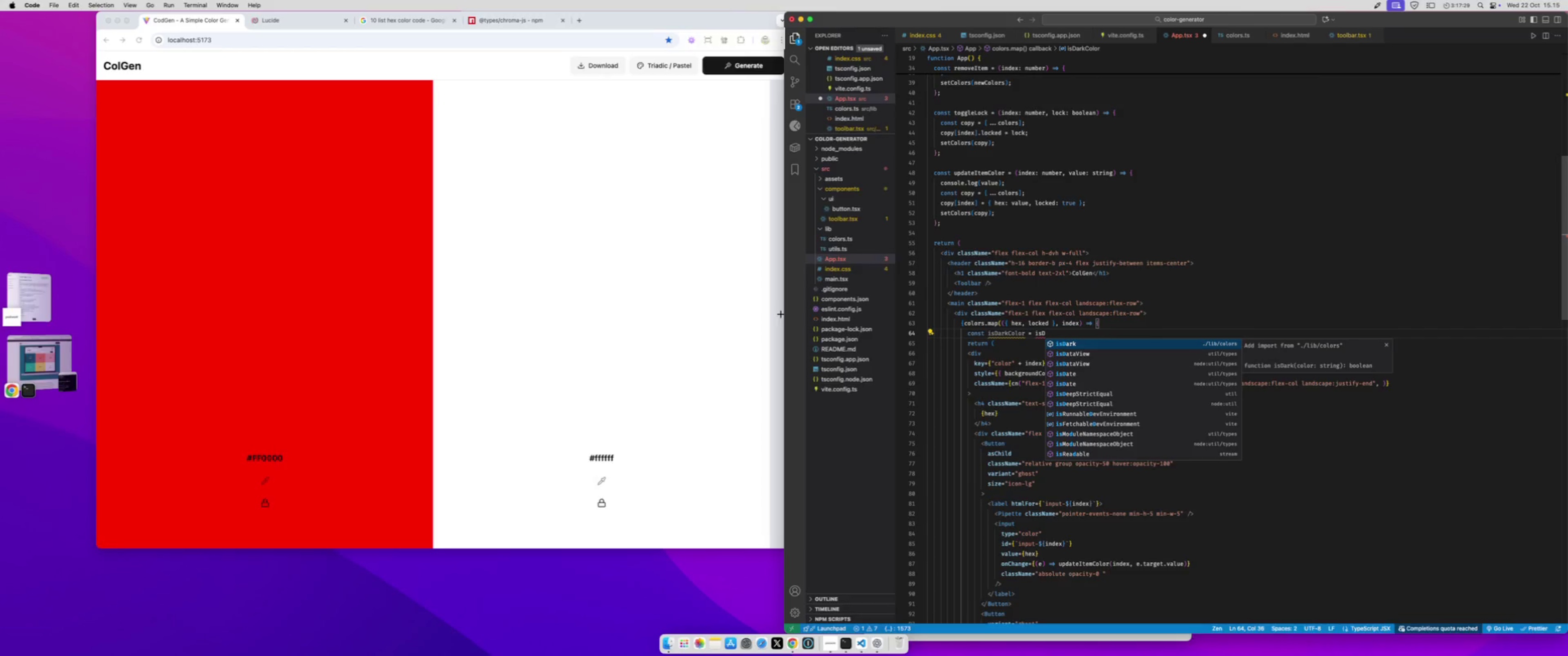 
key(Enter)
 